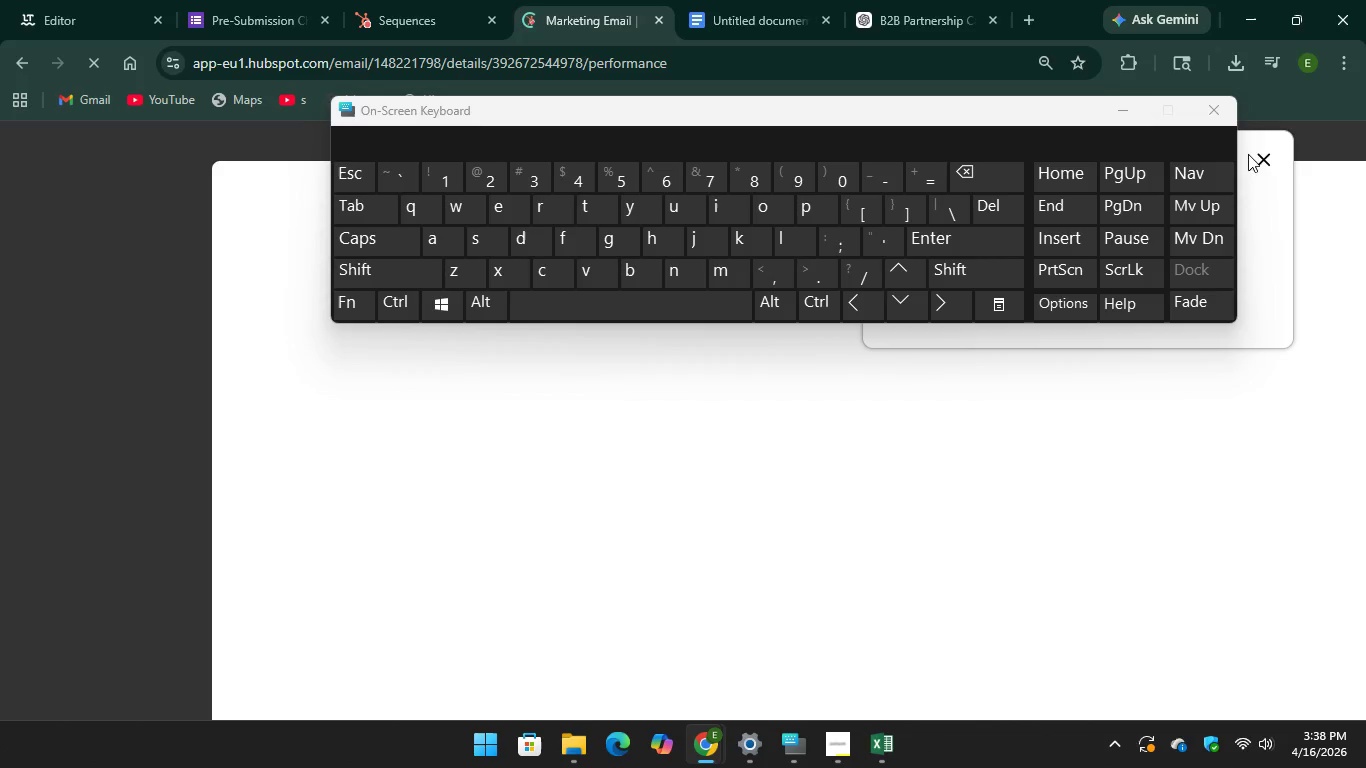 
left_click([1247, 155])
 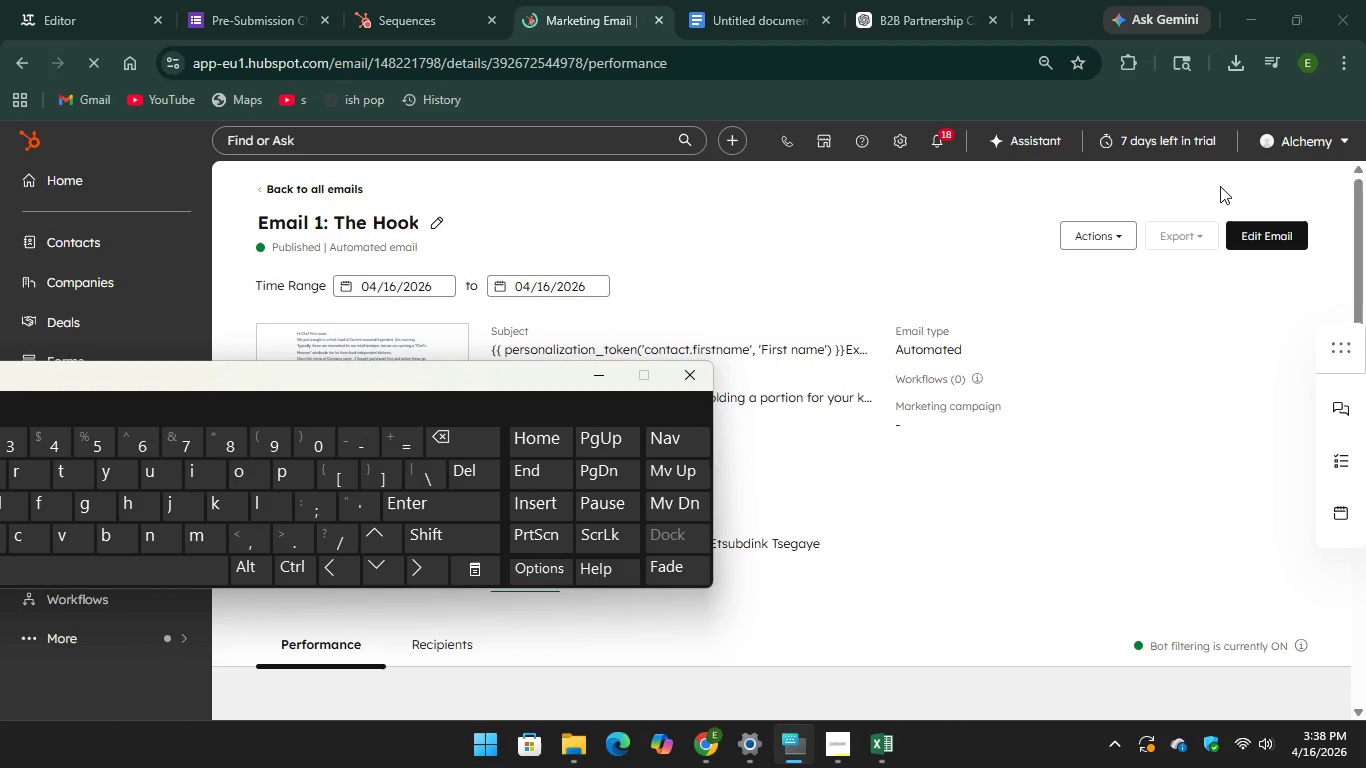 
left_click([1078, 233])
 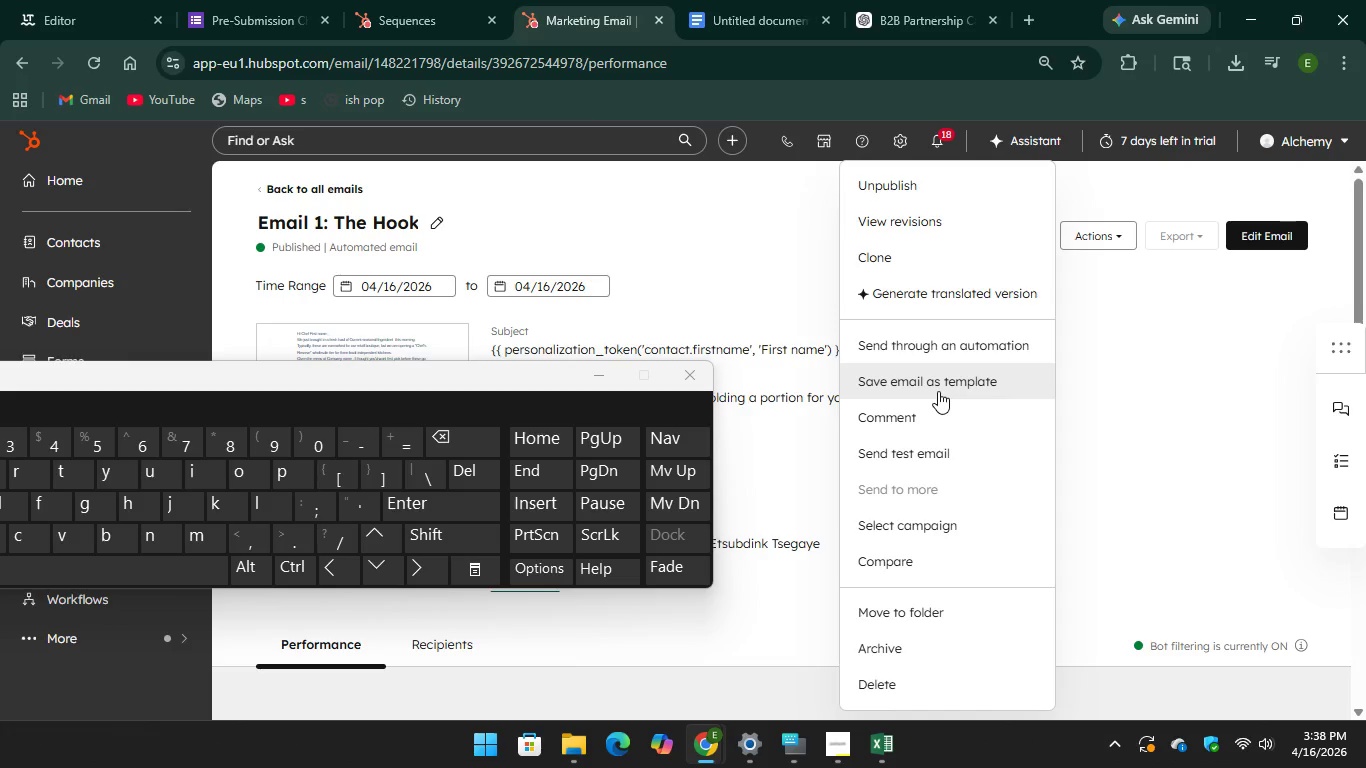 
left_click([938, 391])
 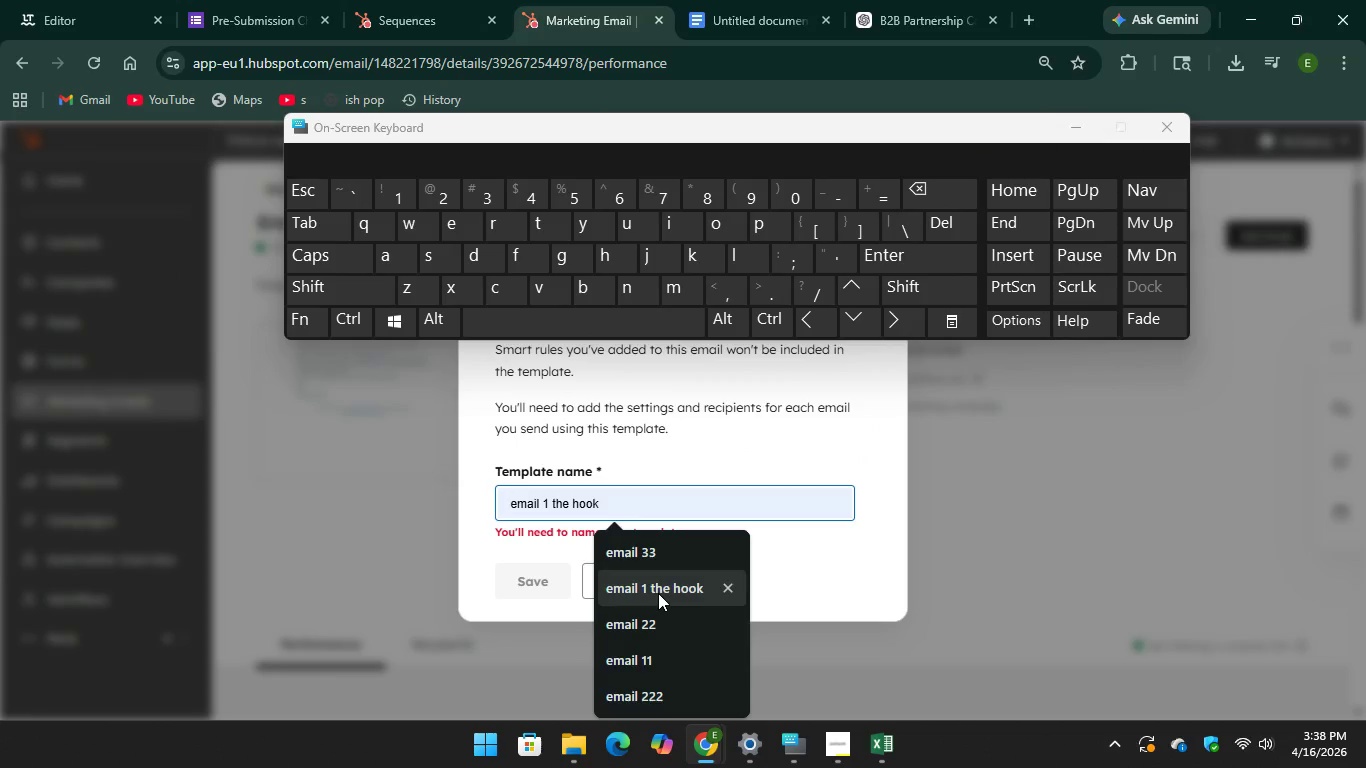 
wait(5.73)
 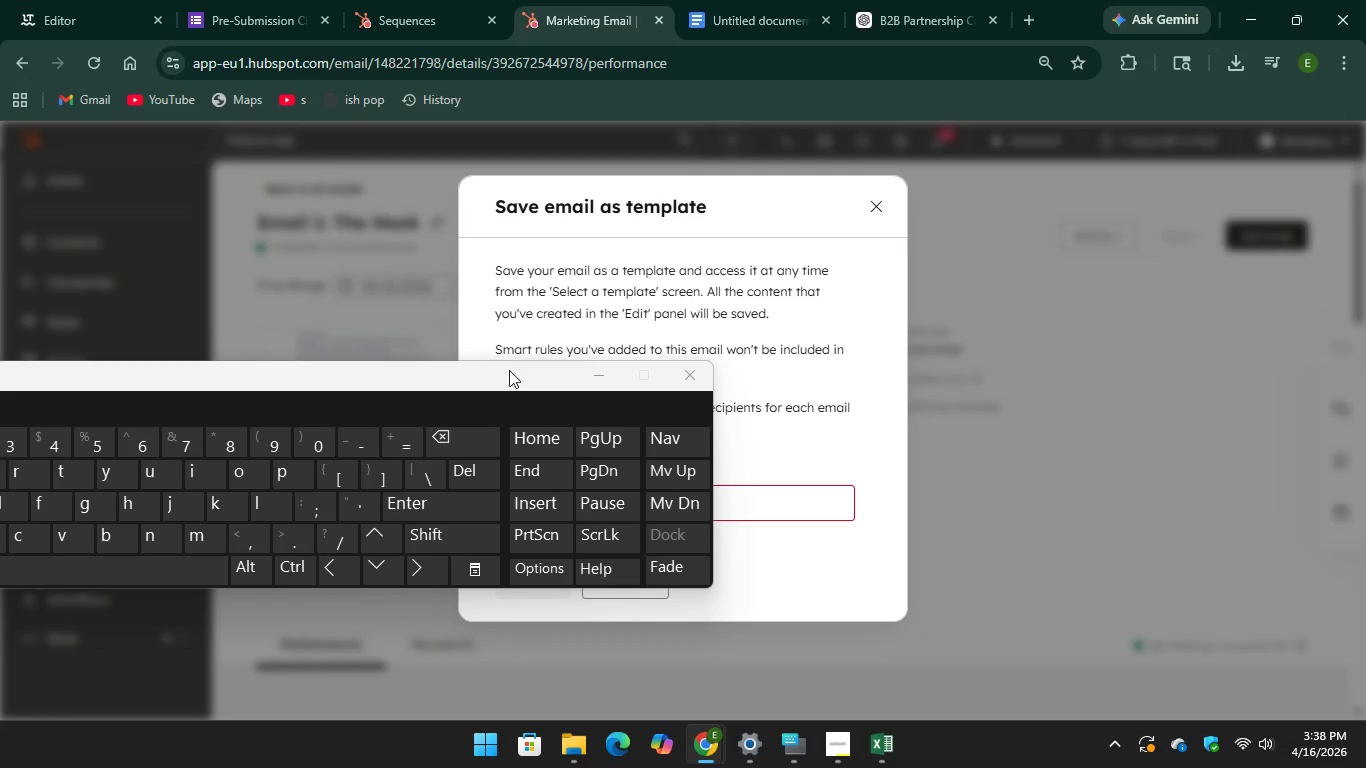 
left_click([637, 654])
 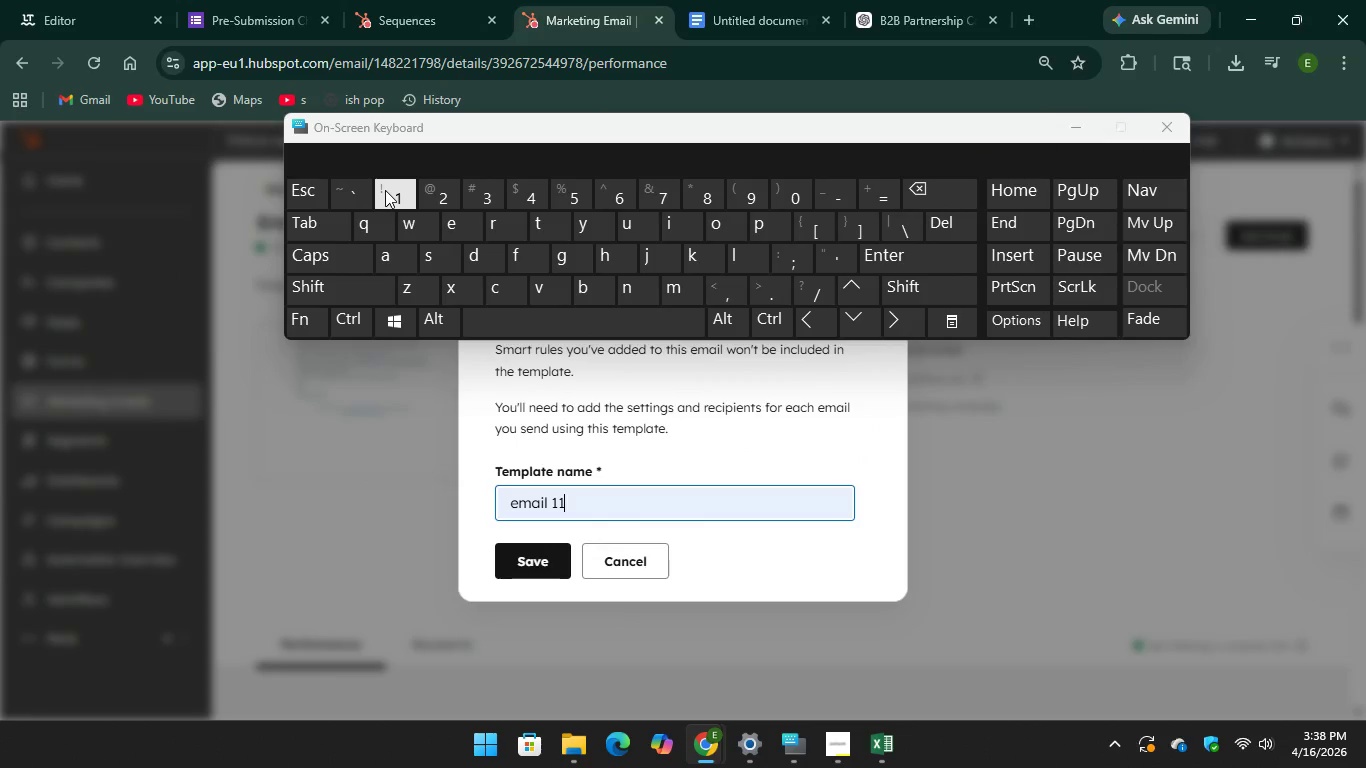 
key(1)
 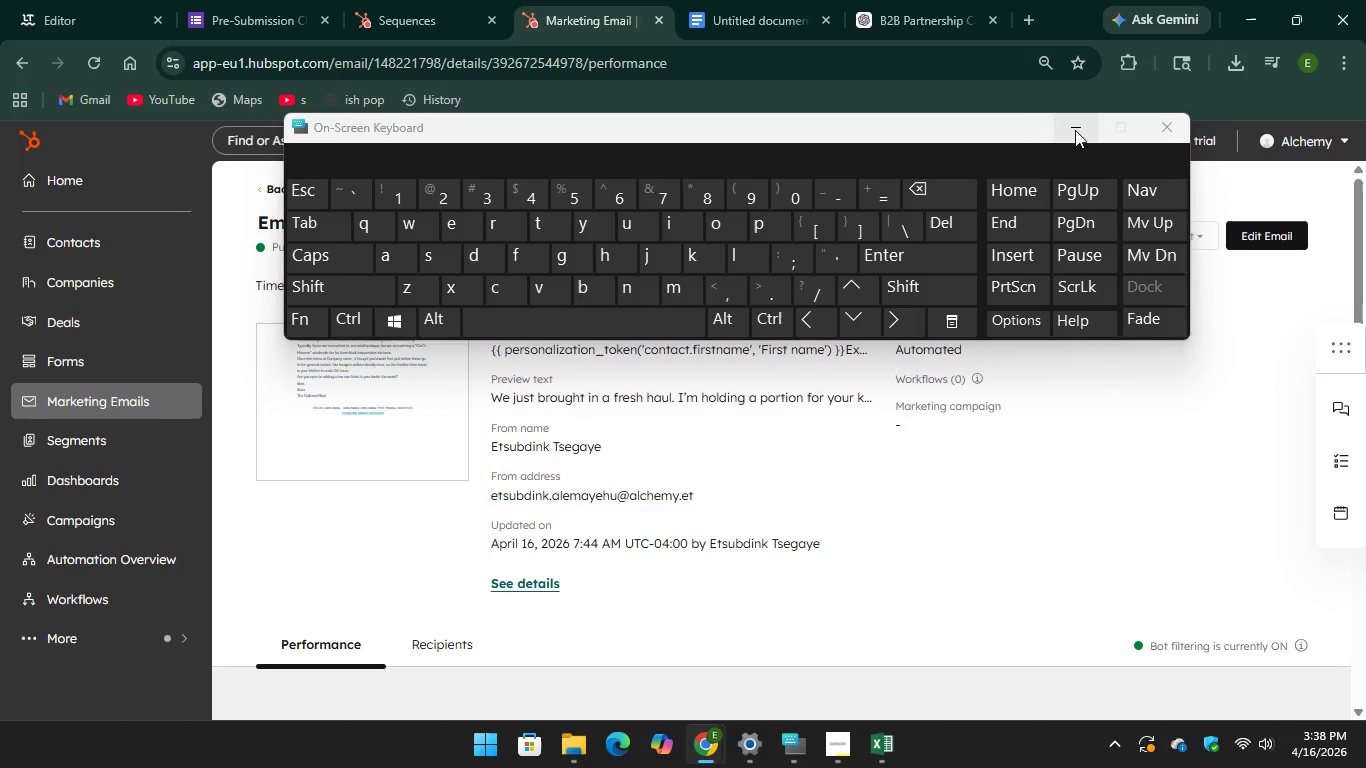 
wait(5.41)
 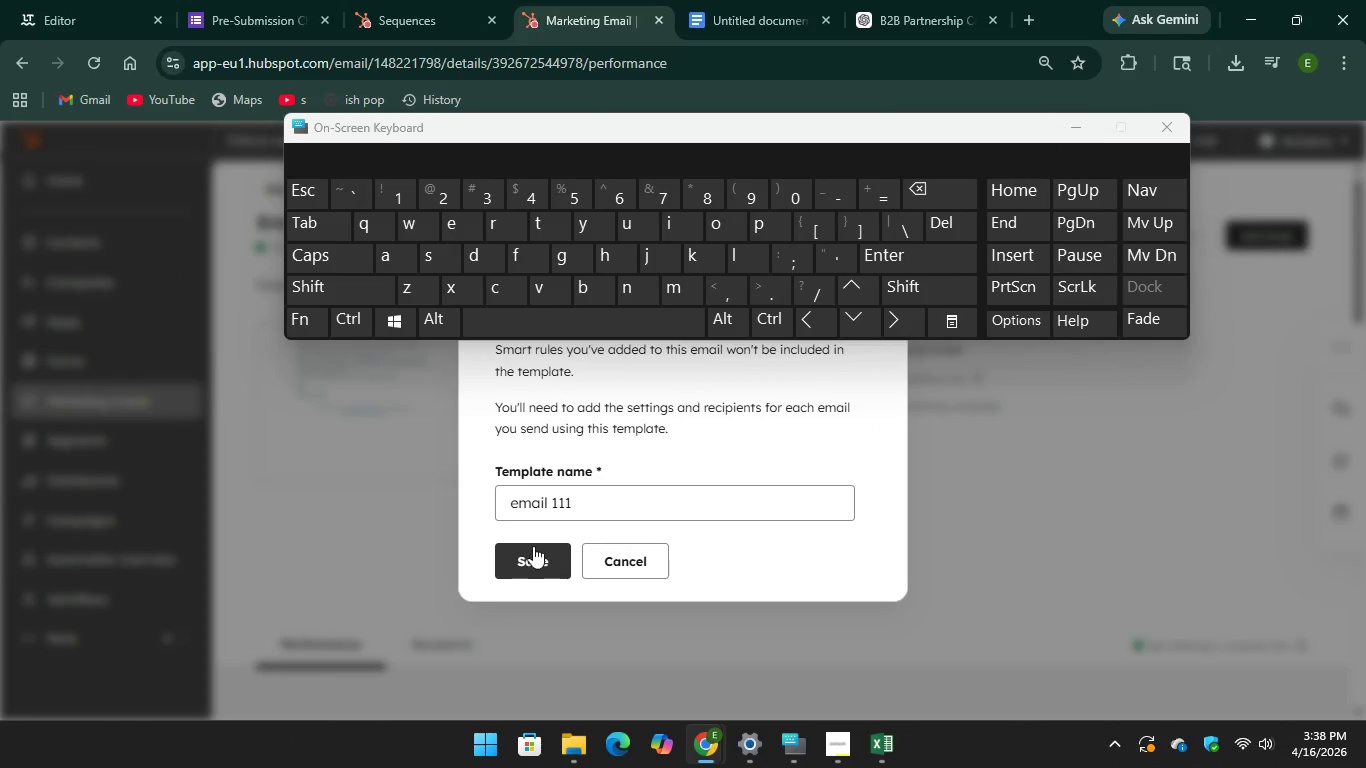 
left_click([429, 11])
 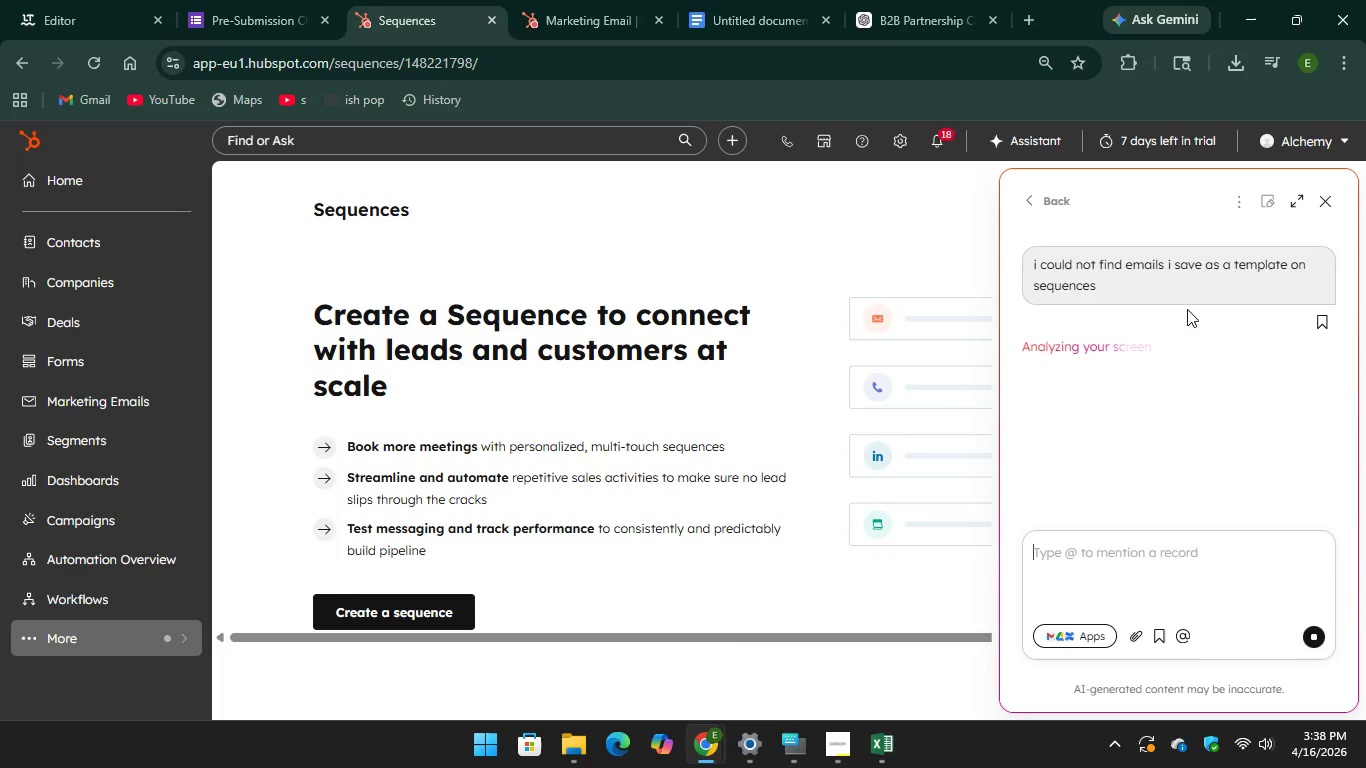 
wait(9.47)
 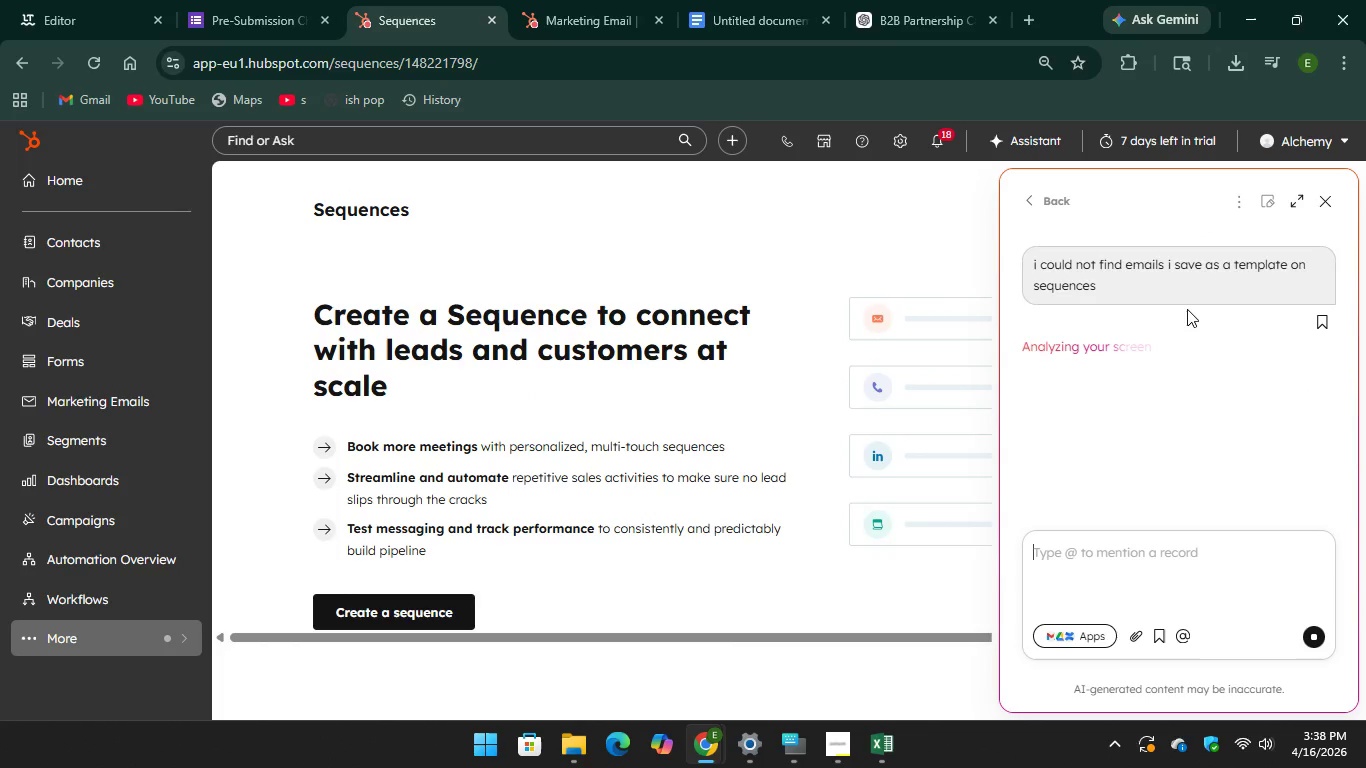 
left_click([589, 2])
 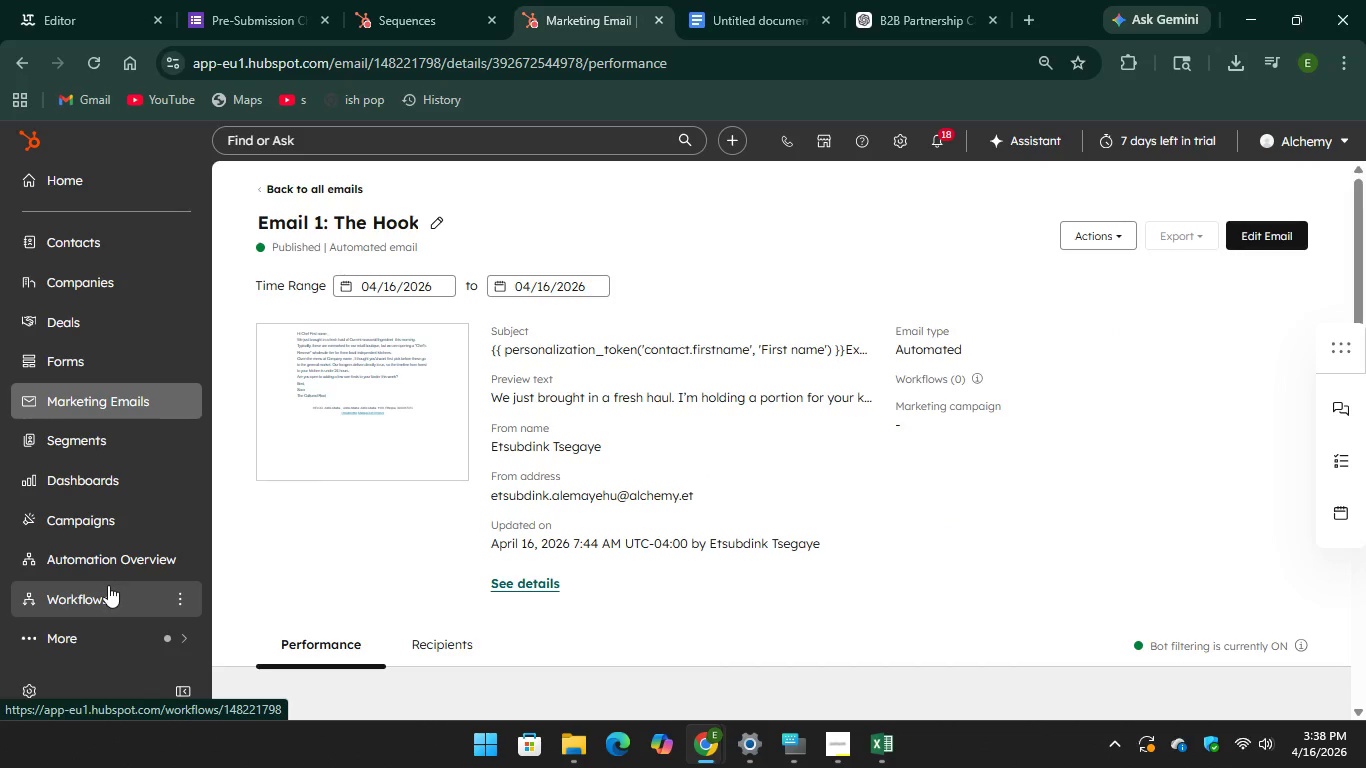 
left_click([98, 634])
 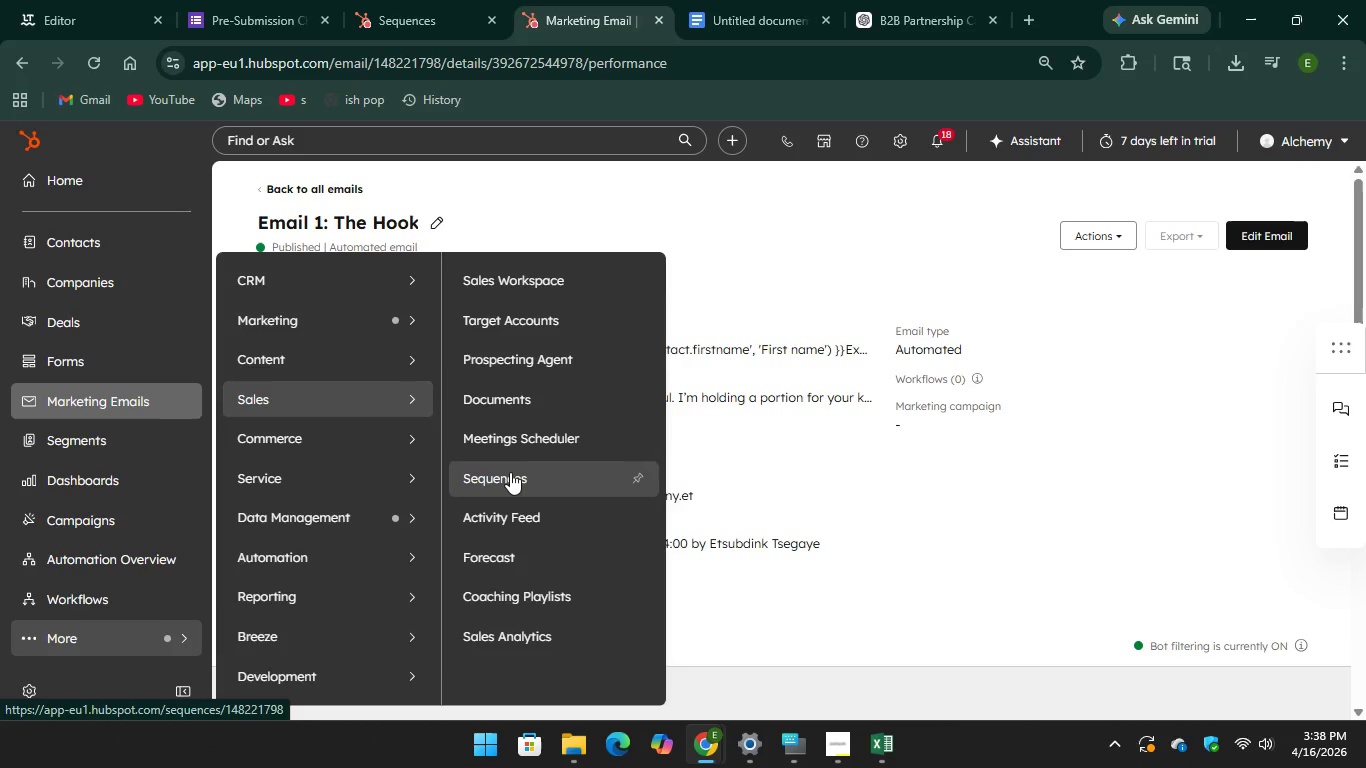 
wait(7.45)
 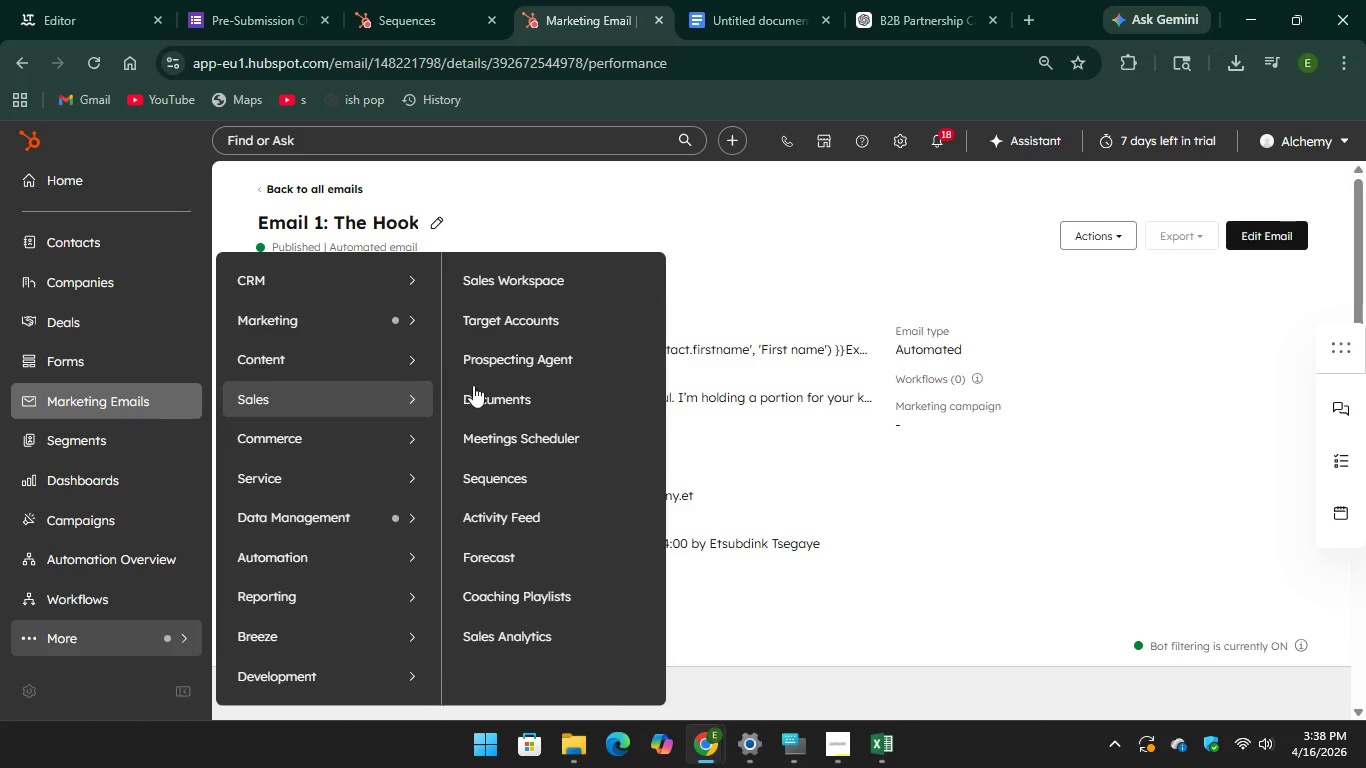 
left_click([510, 472])
 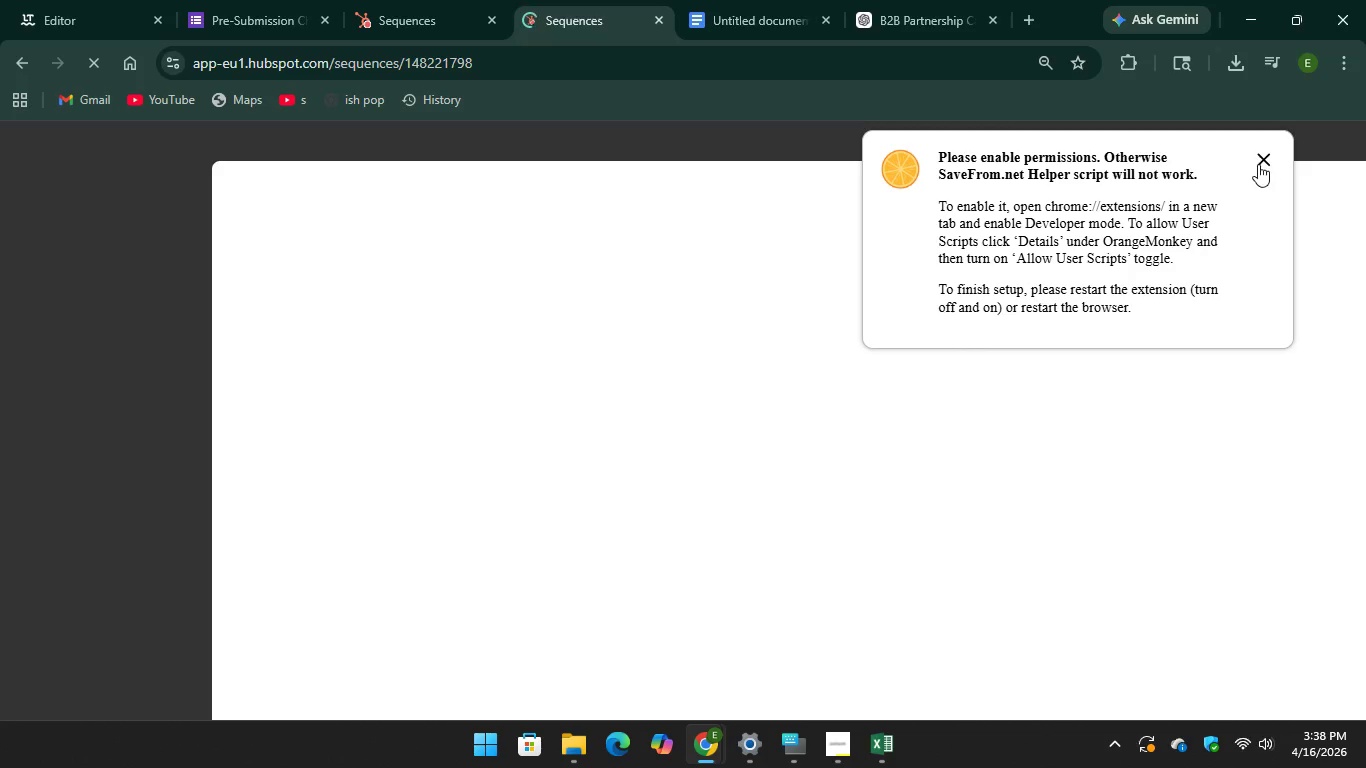 
left_click([1259, 164])
 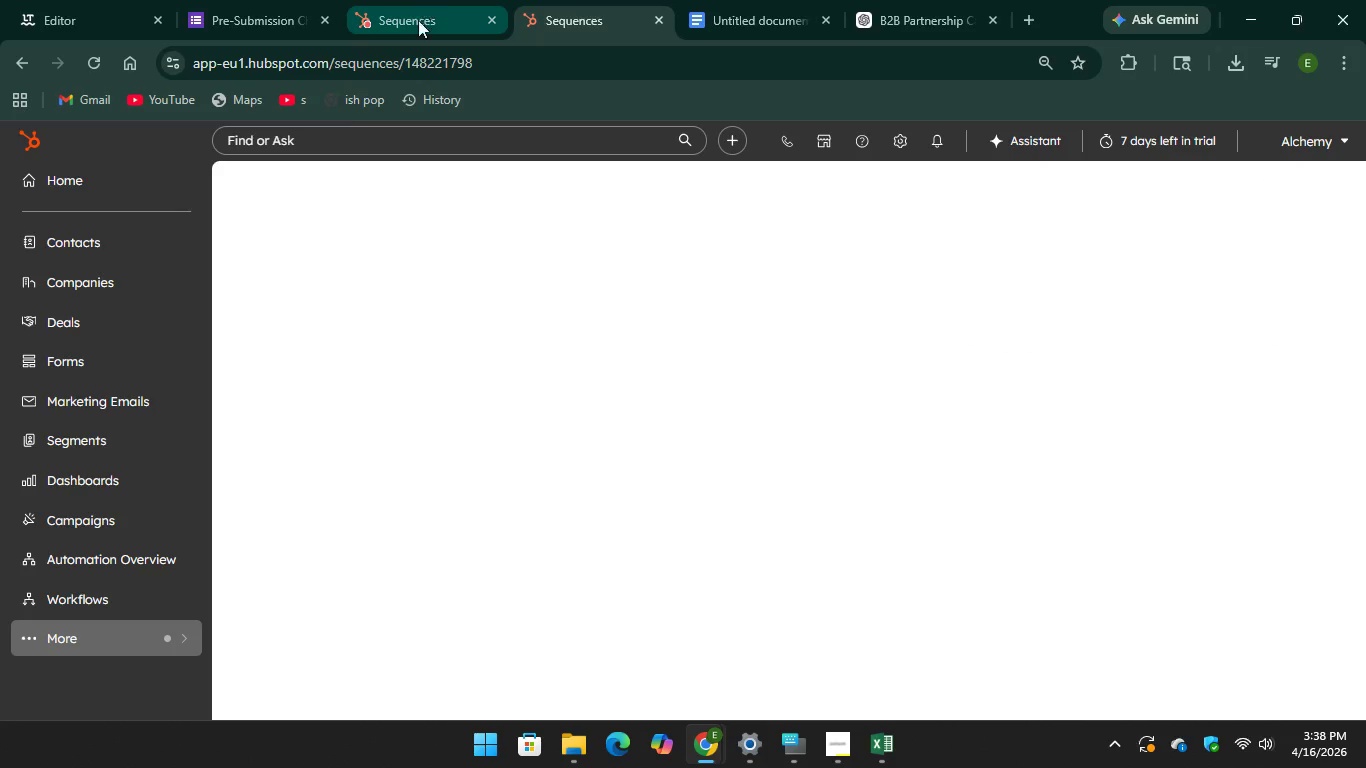 
mouse_move([698, 246])
 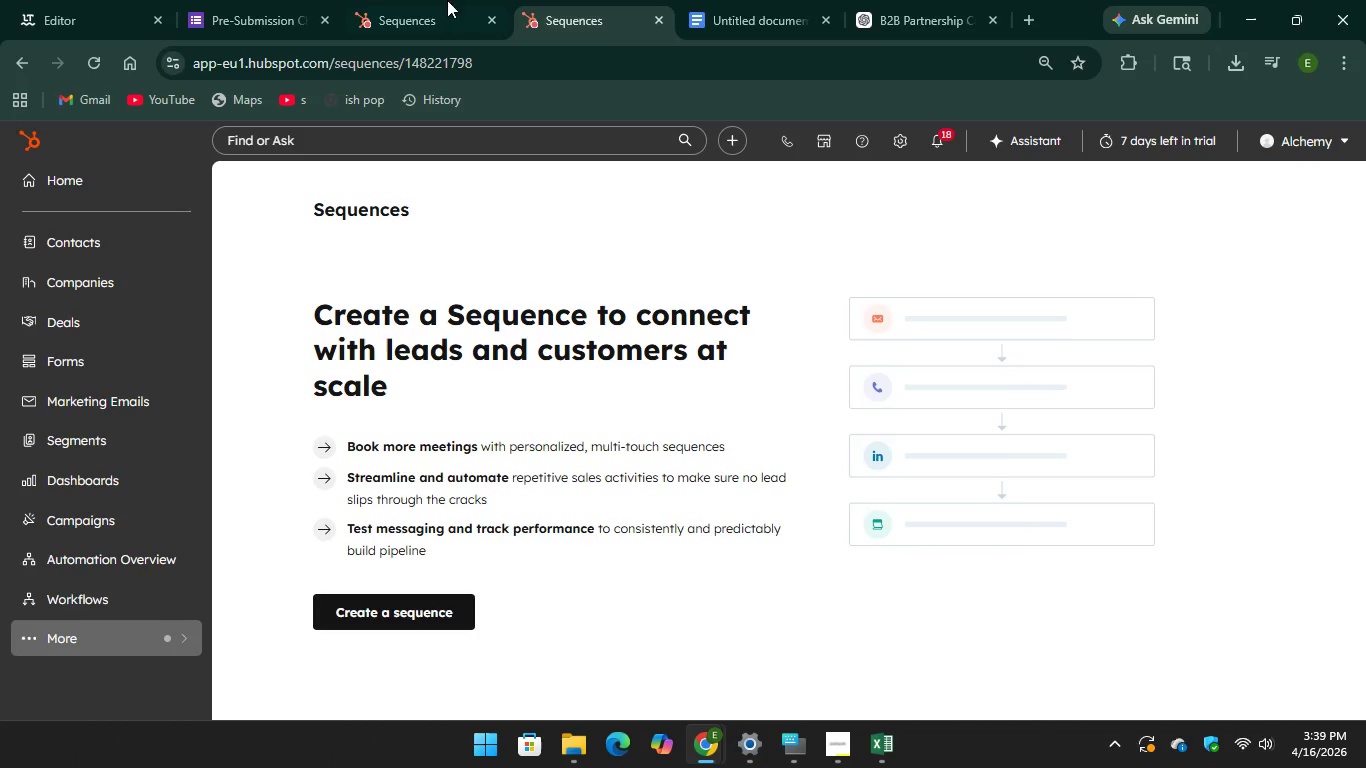 
left_click([416, 11])
 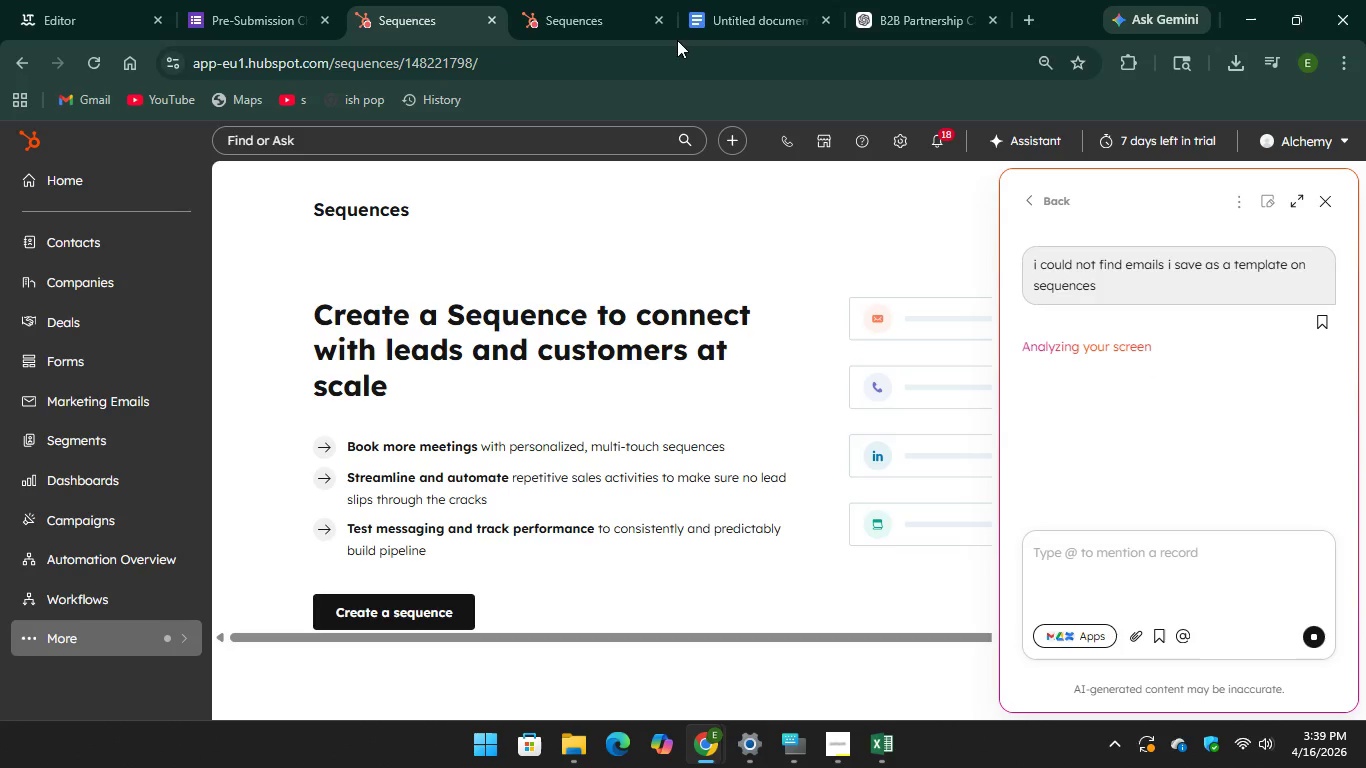 
left_click([568, 0])
 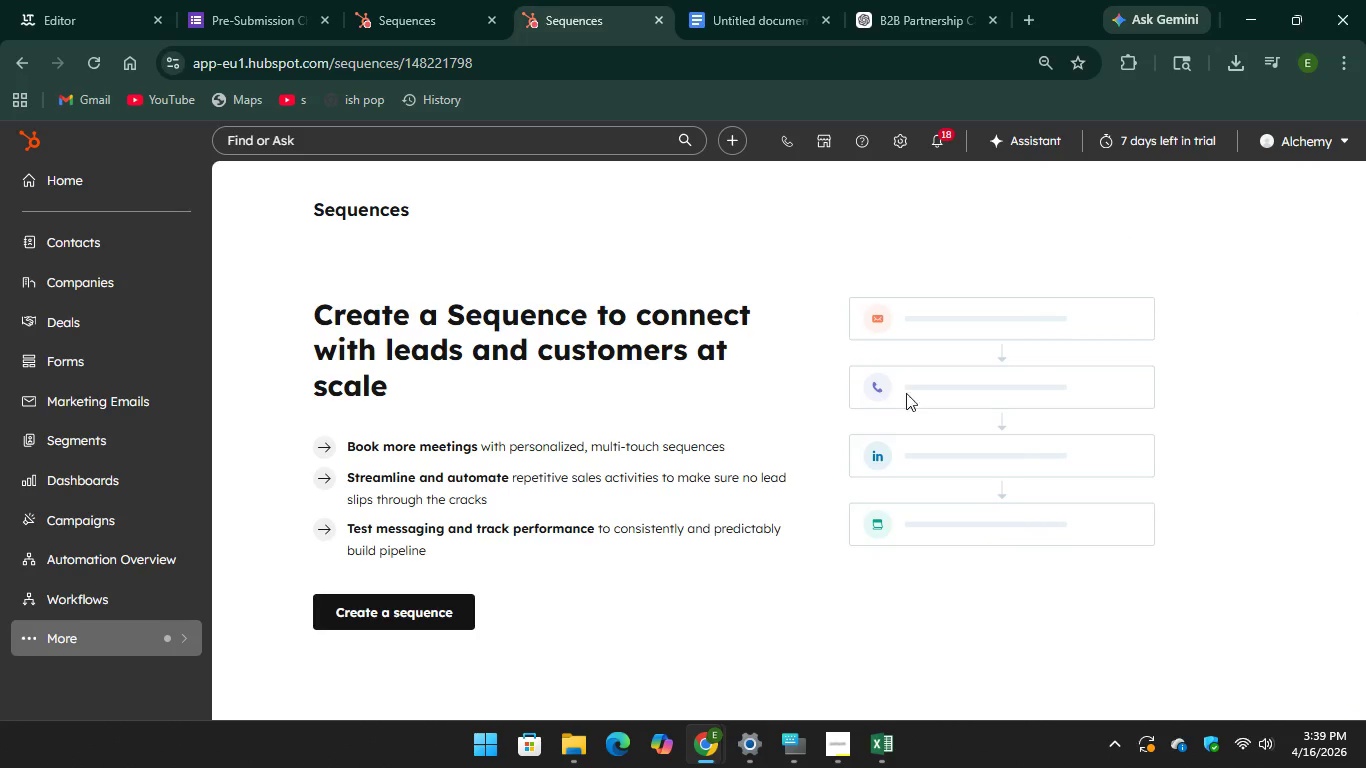 
scroll: coordinate [906, 401], scroll_direction: down, amount: 1.0
 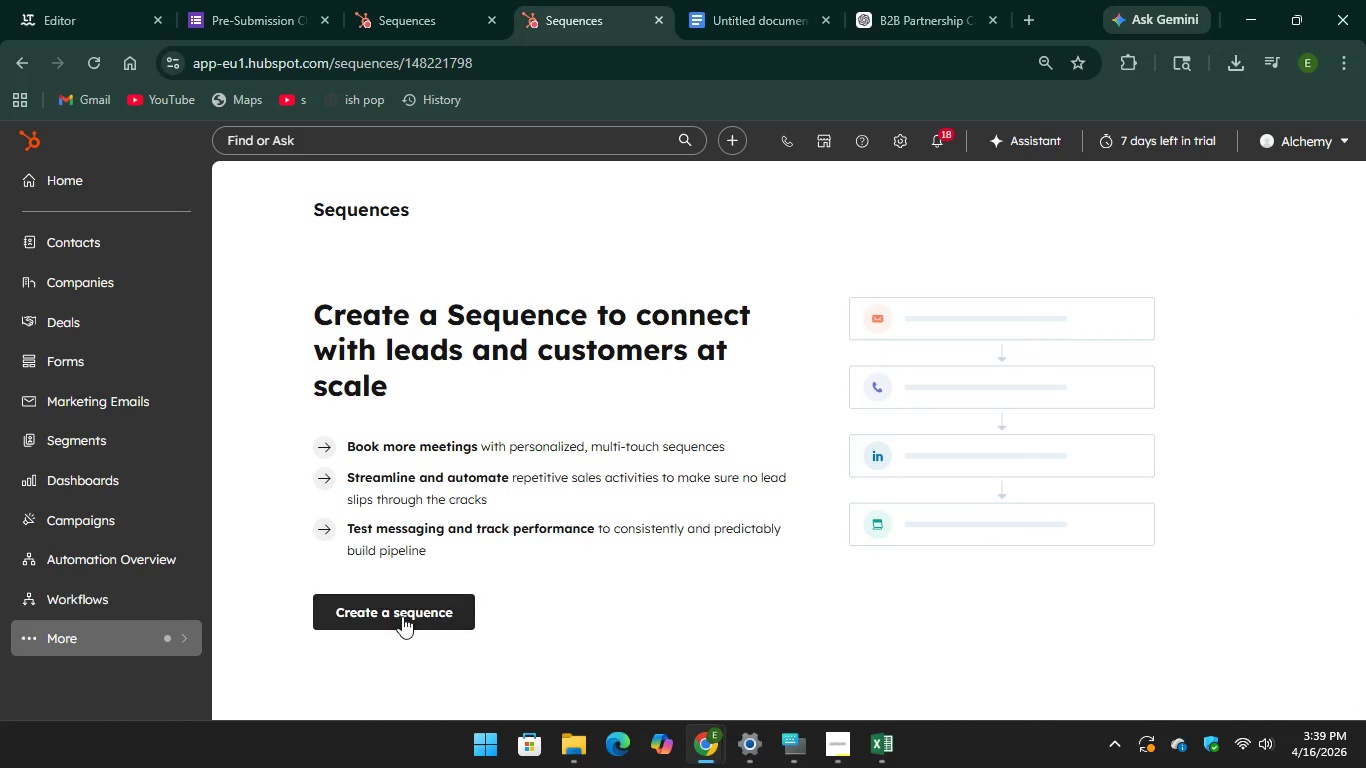 
left_click([402, 616])
 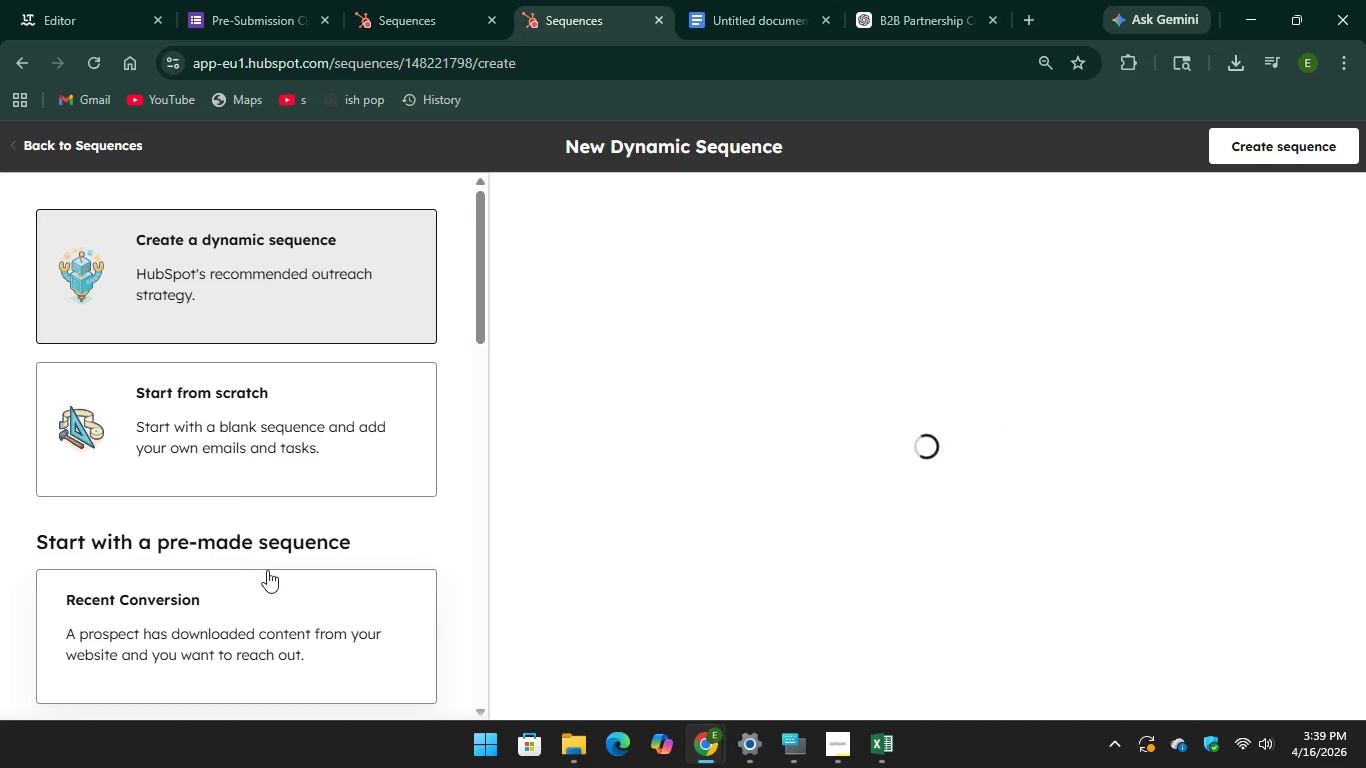 
scroll: coordinate [657, 555], scroll_direction: down, amount: 12.0
 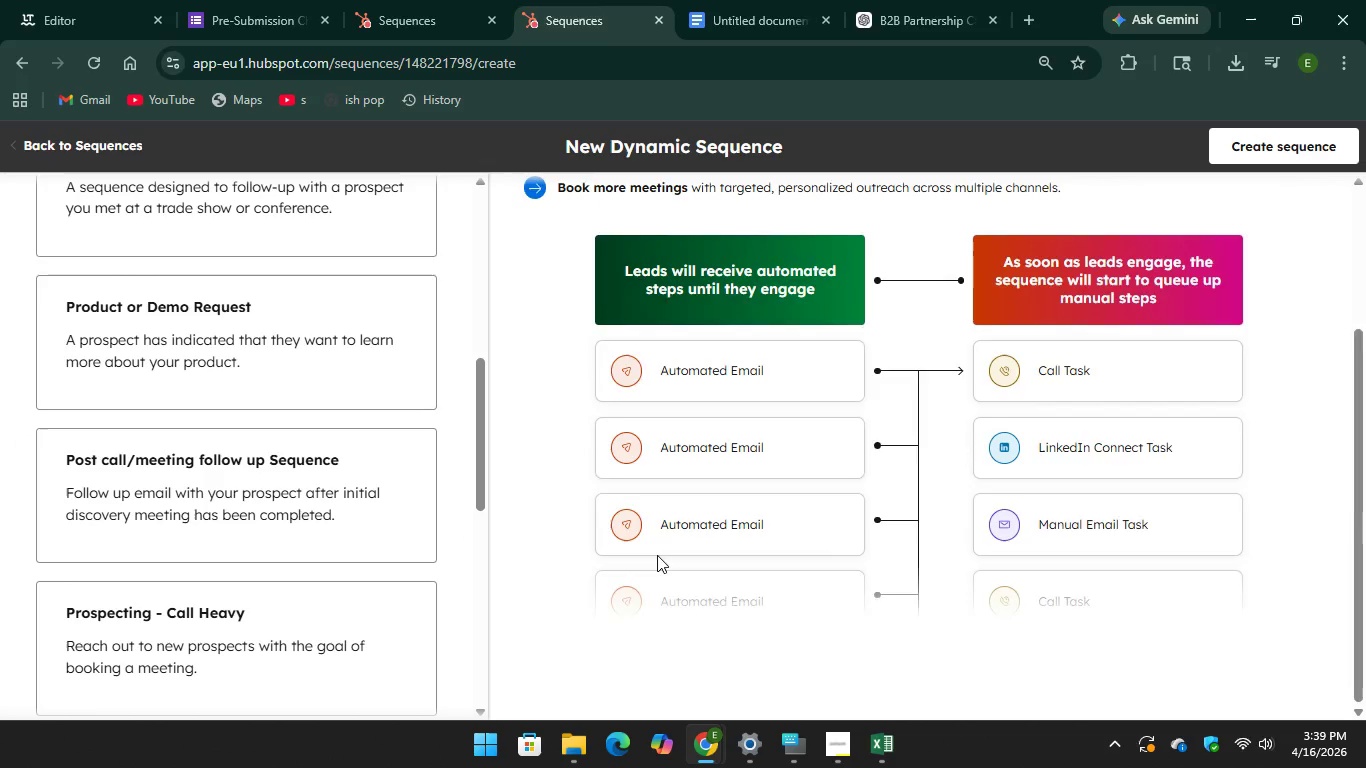 
scroll: coordinate [352, 459], scroll_direction: up, amount: 14.0
 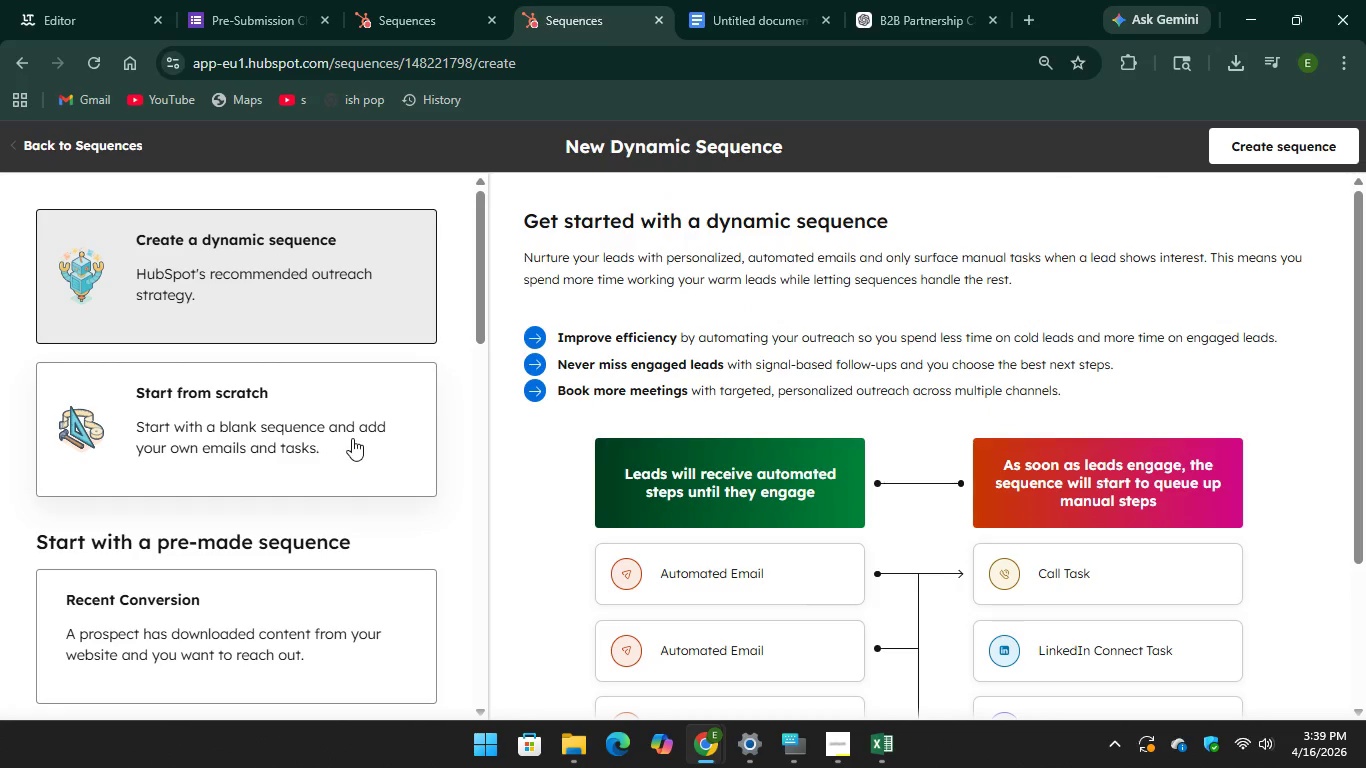 
left_click([291, 443])
 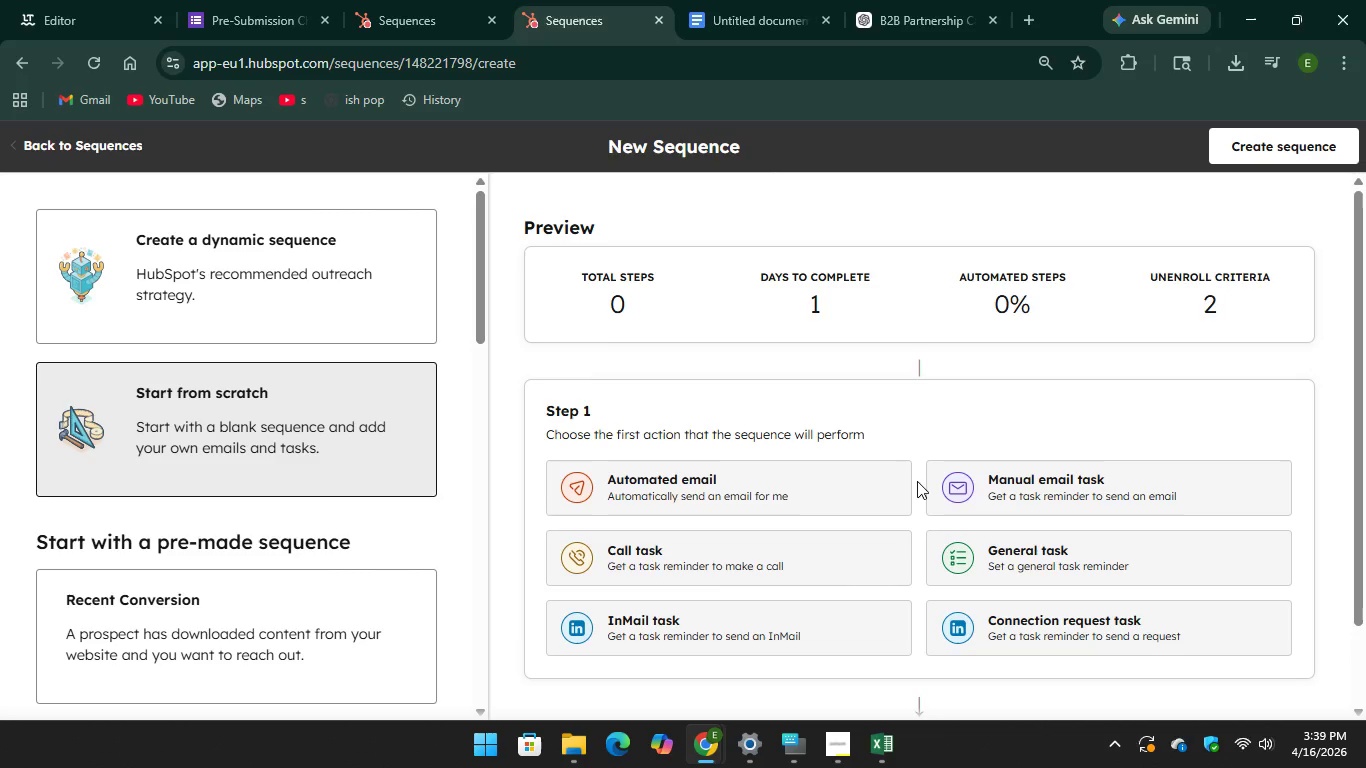 
scroll: coordinate [772, 514], scroll_direction: down, amount: 1.0
 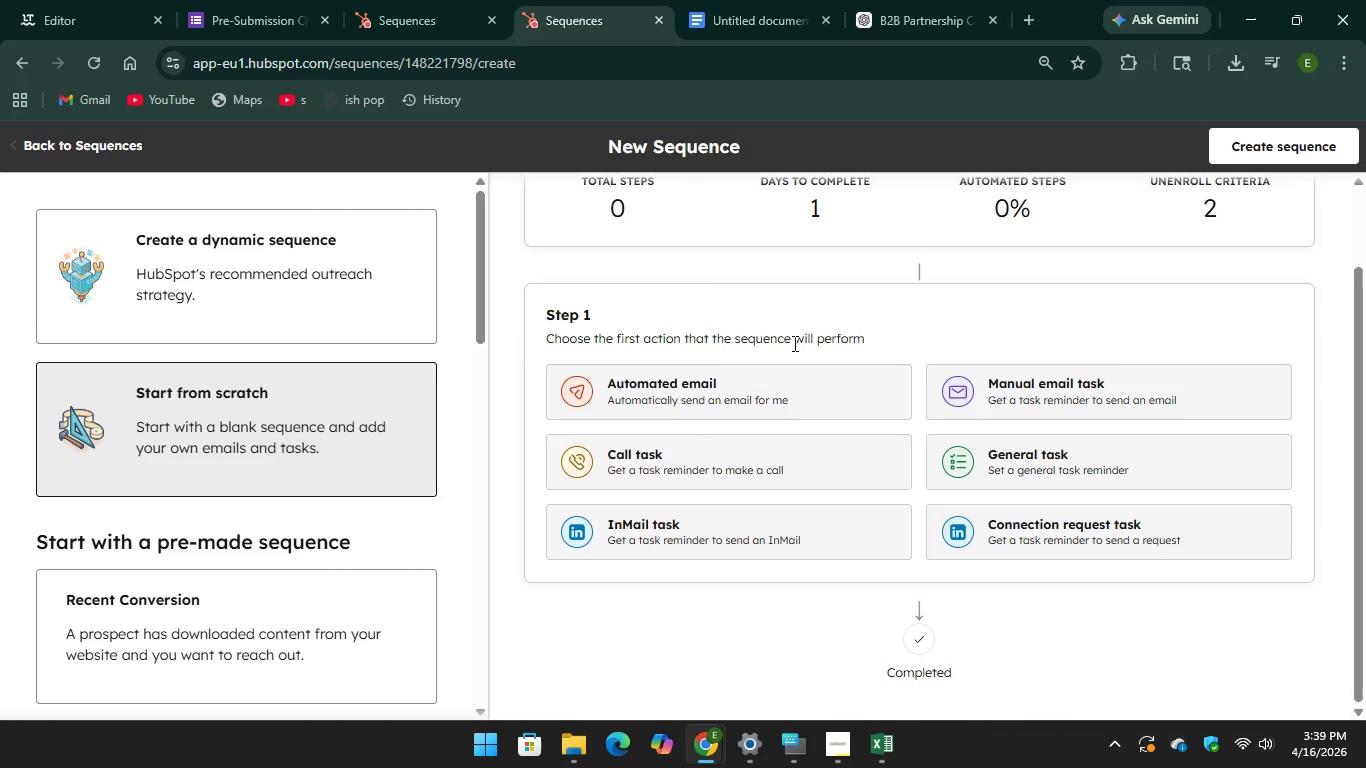 
left_click([771, 386])
 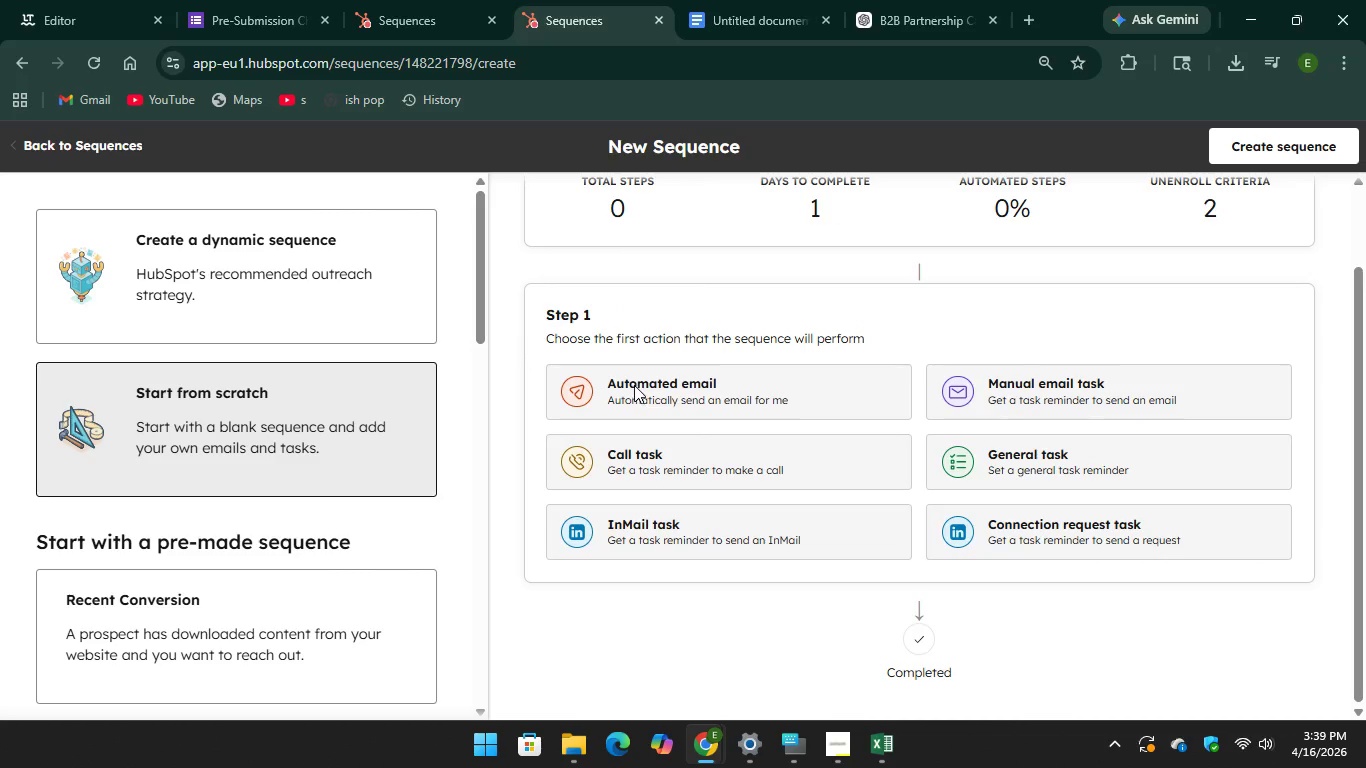 
left_click([634, 385])
 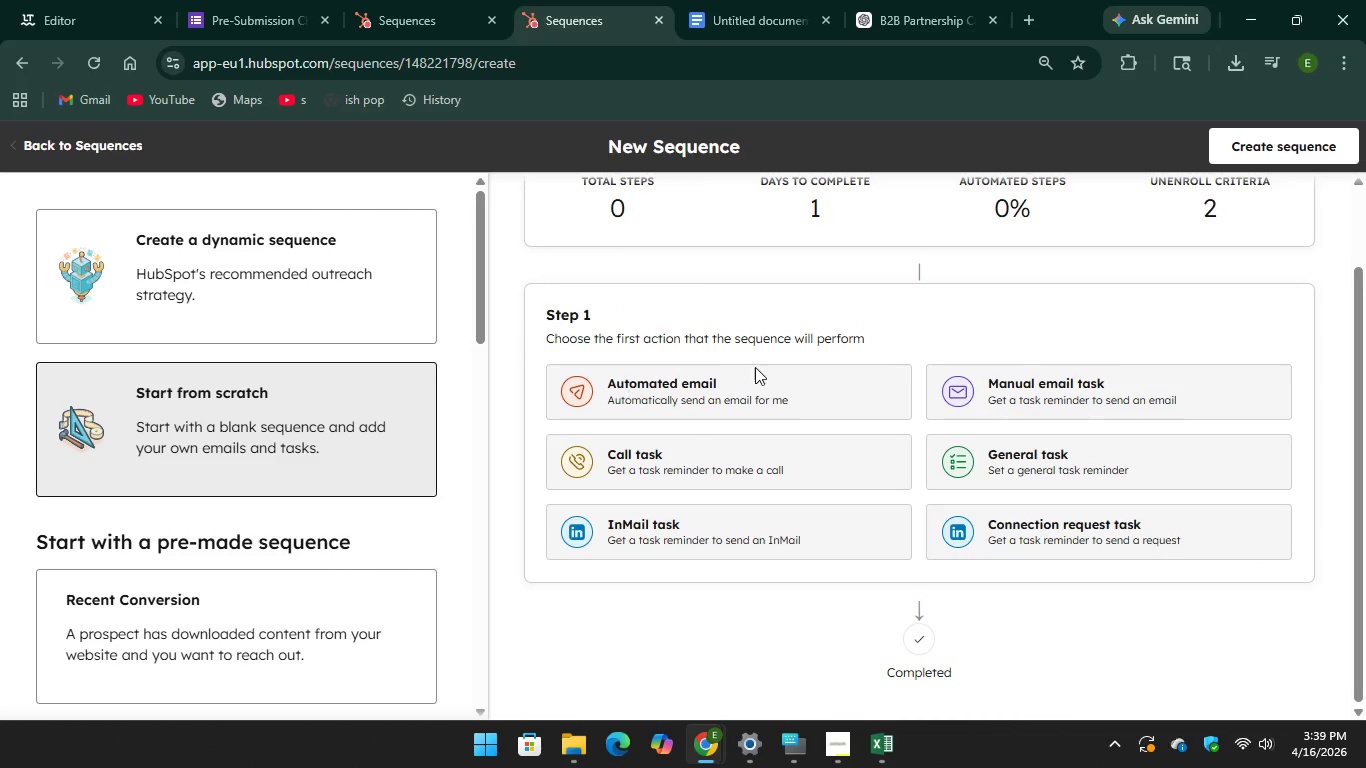 
scroll: coordinate [764, 365], scroll_direction: up, amount: 3.0
 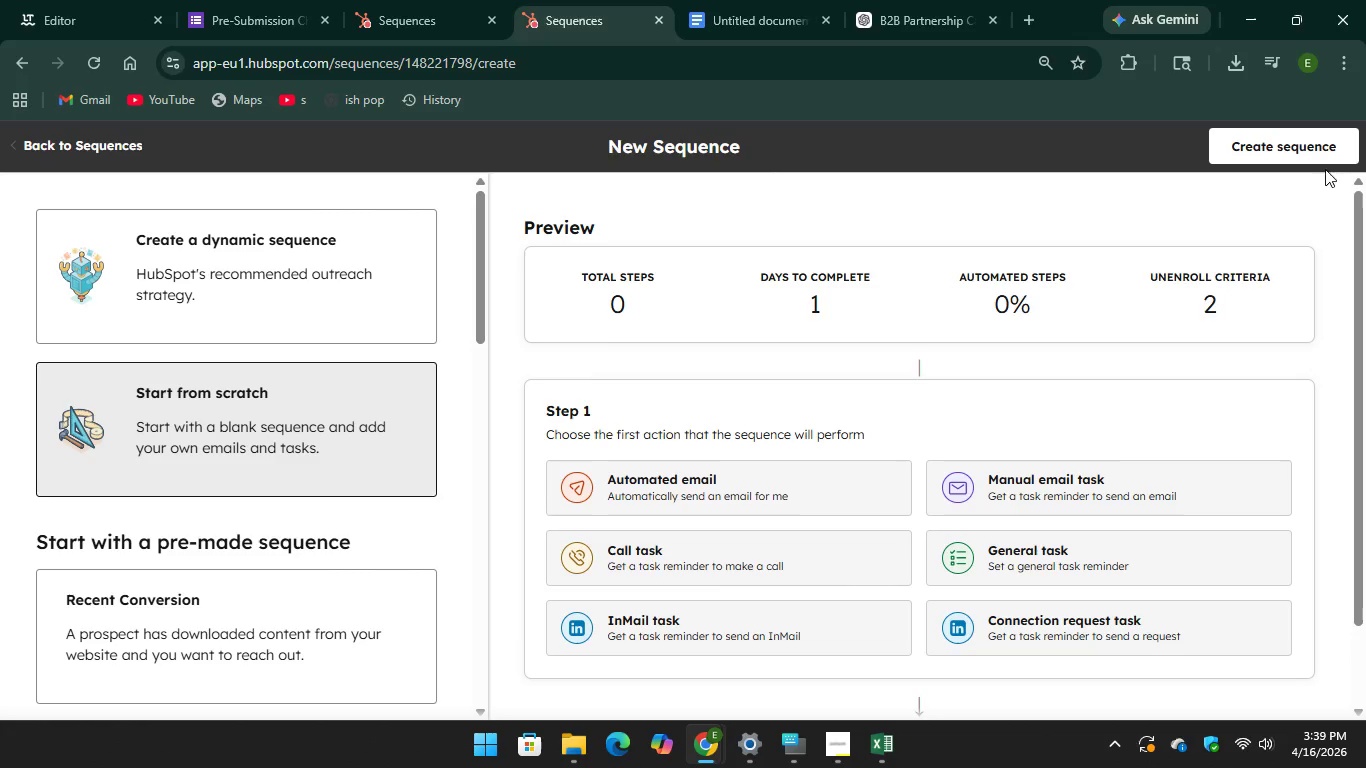 
left_click([1311, 133])
 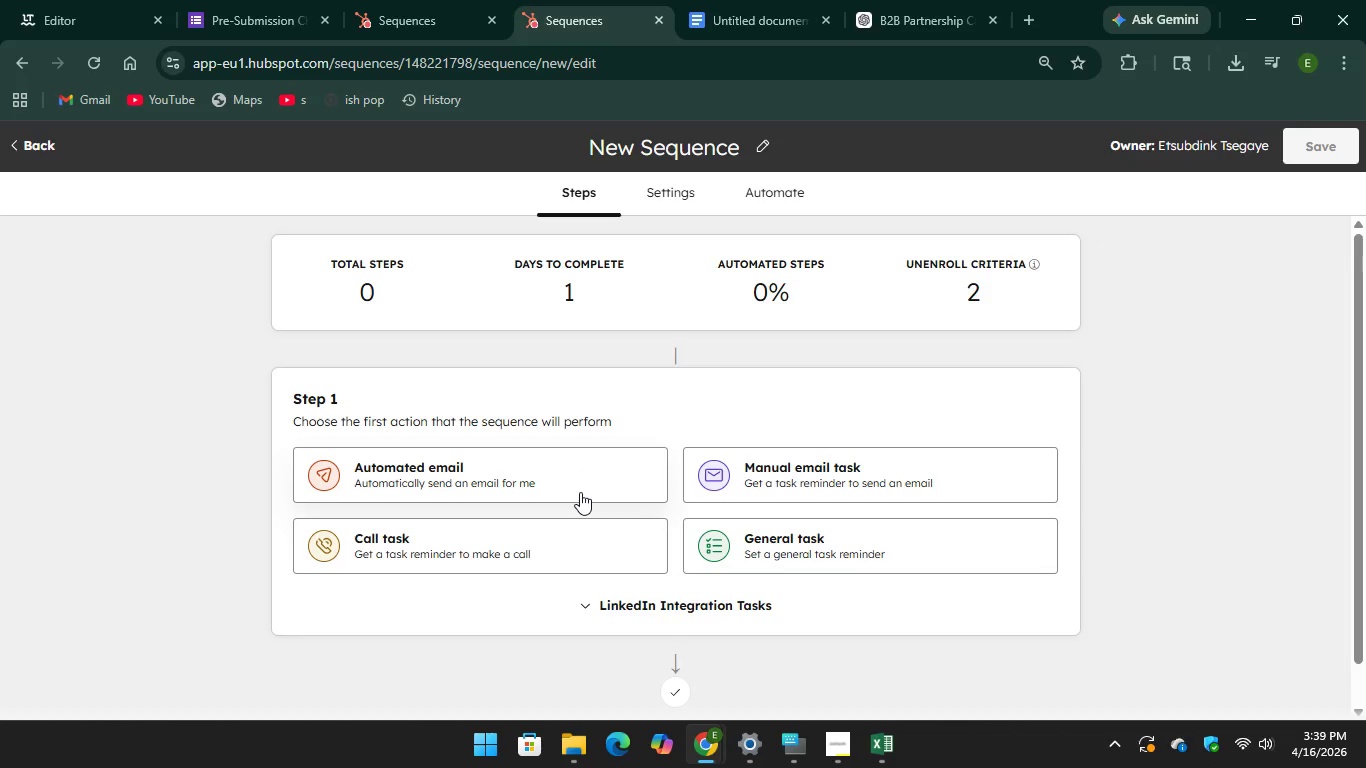 
left_click([580, 492])
 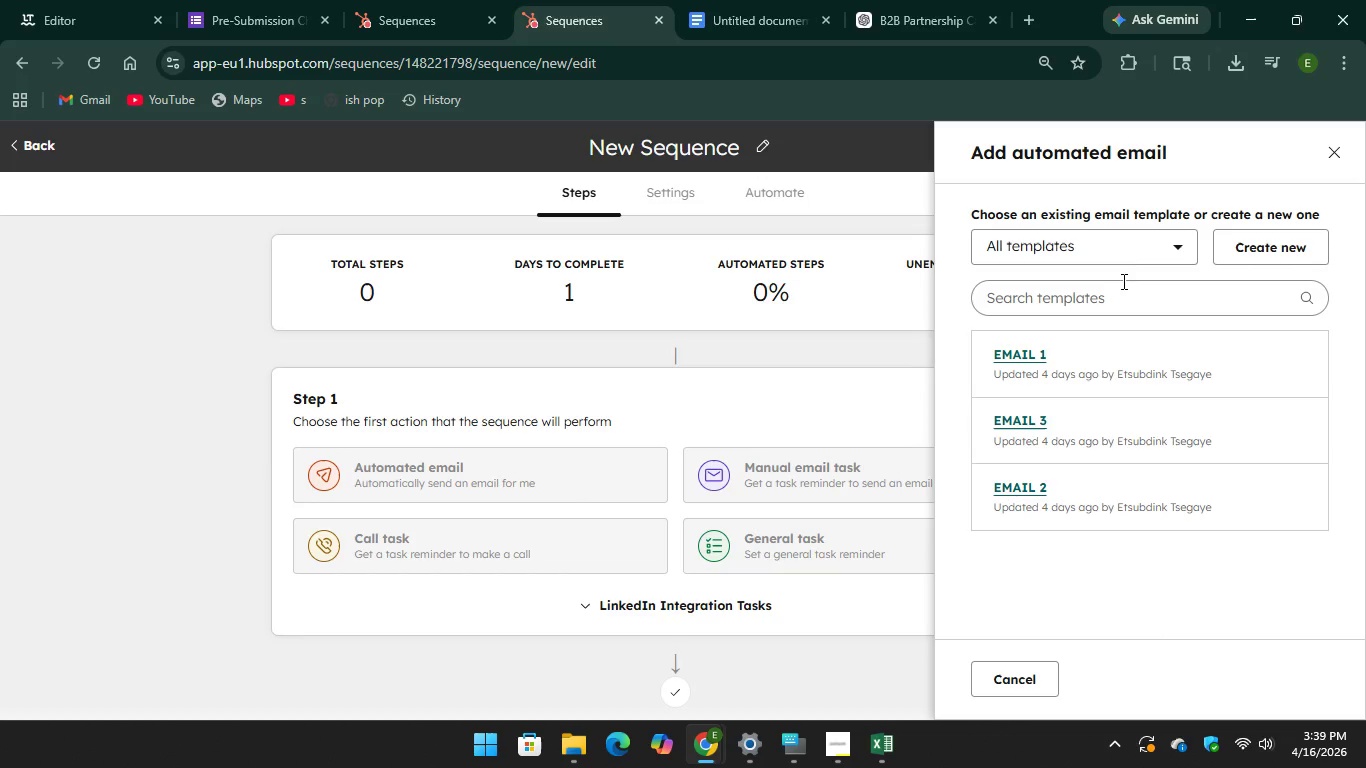 
left_click([1136, 244])
 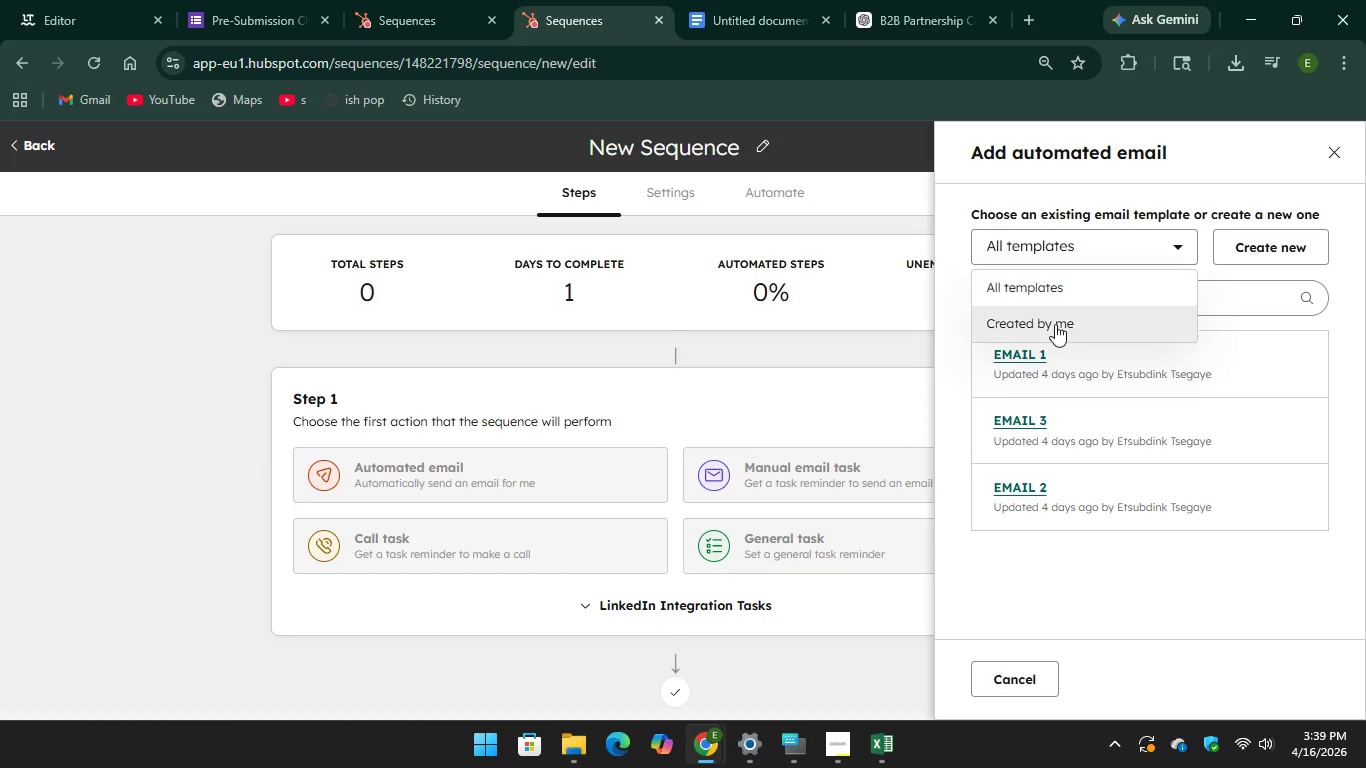 
left_click([1055, 324])
 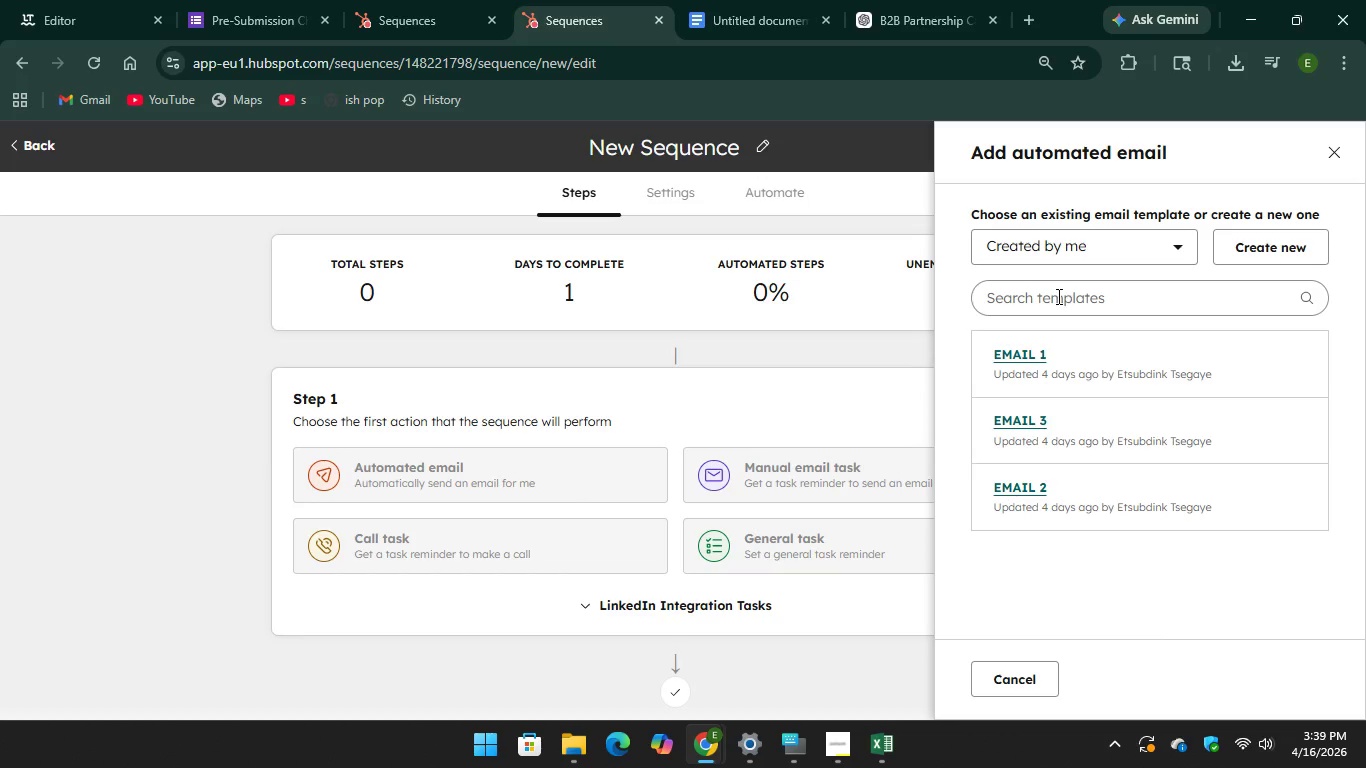 
left_click([1057, 294])
 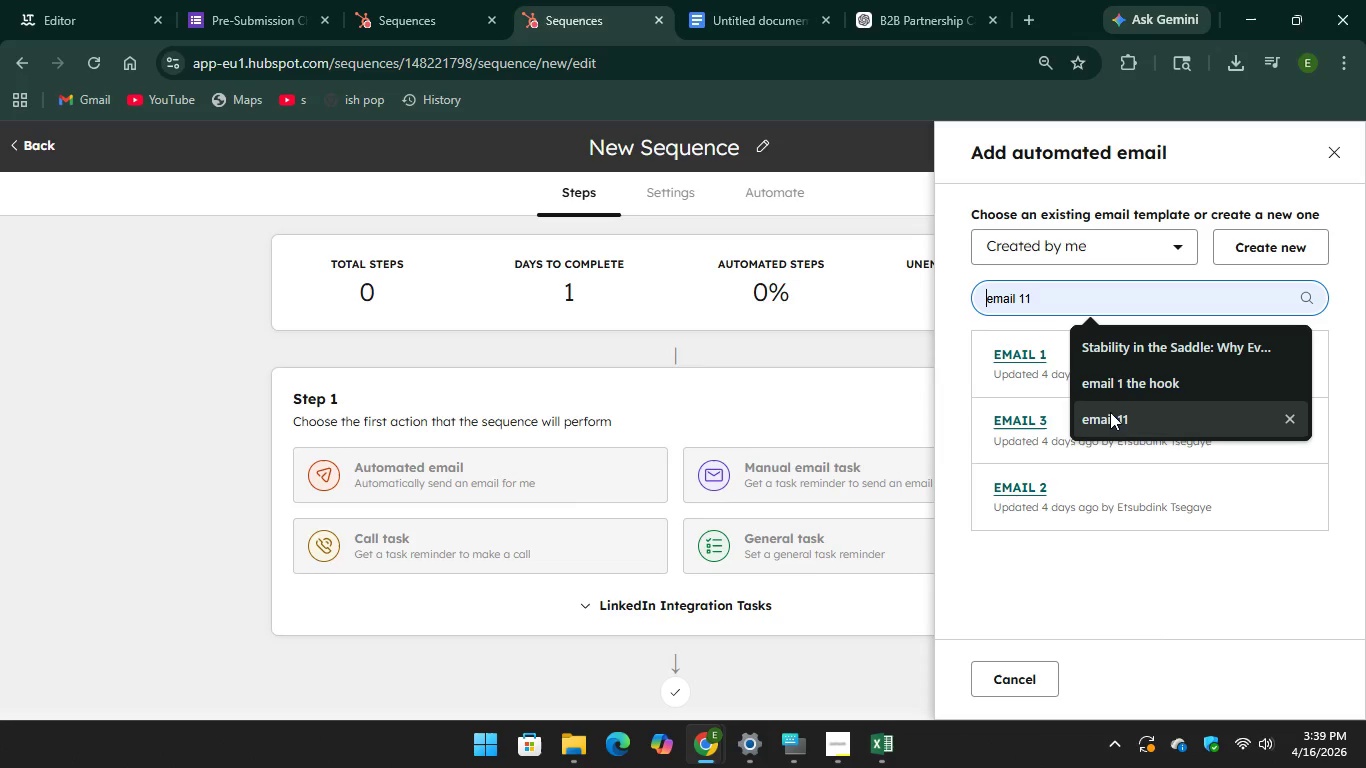 
left_click([1110, 412])
 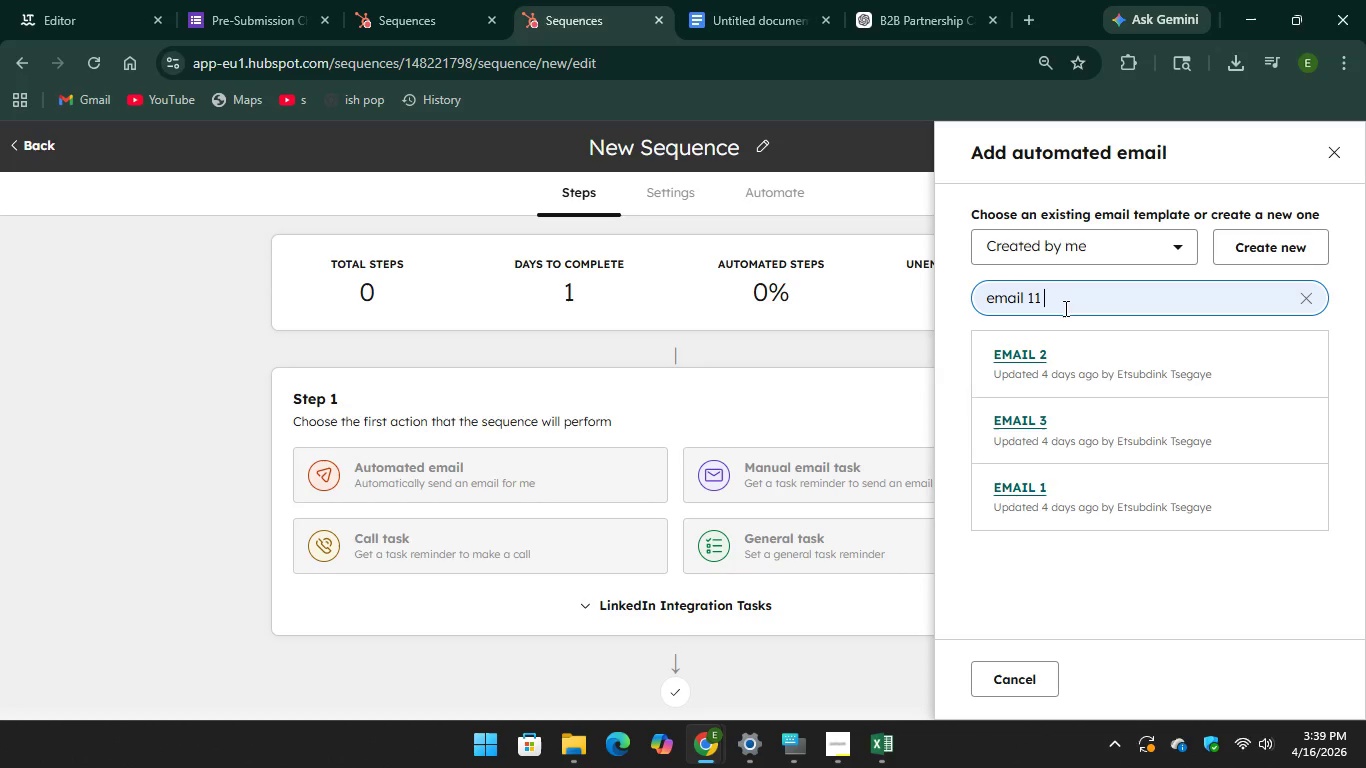 
left_click([1062, 303])
 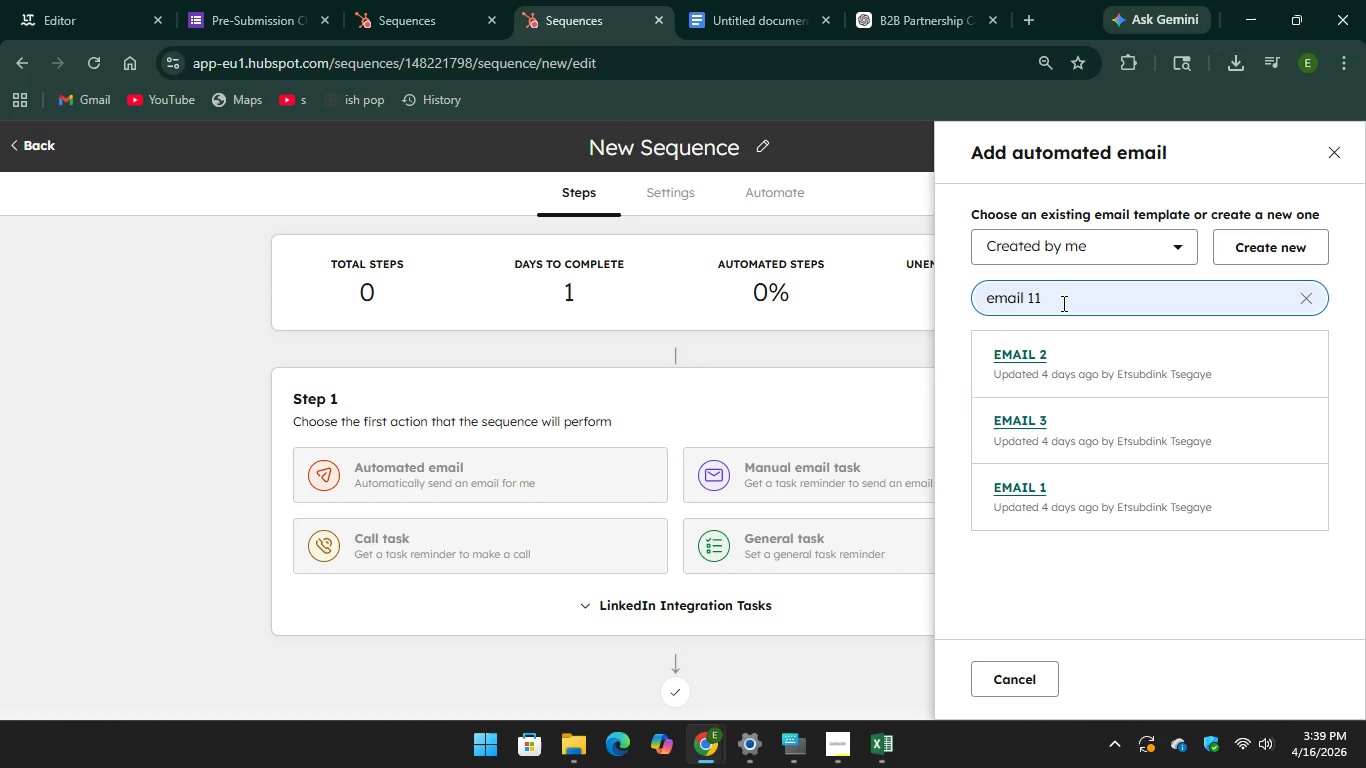 
double_click([1062, 303])
 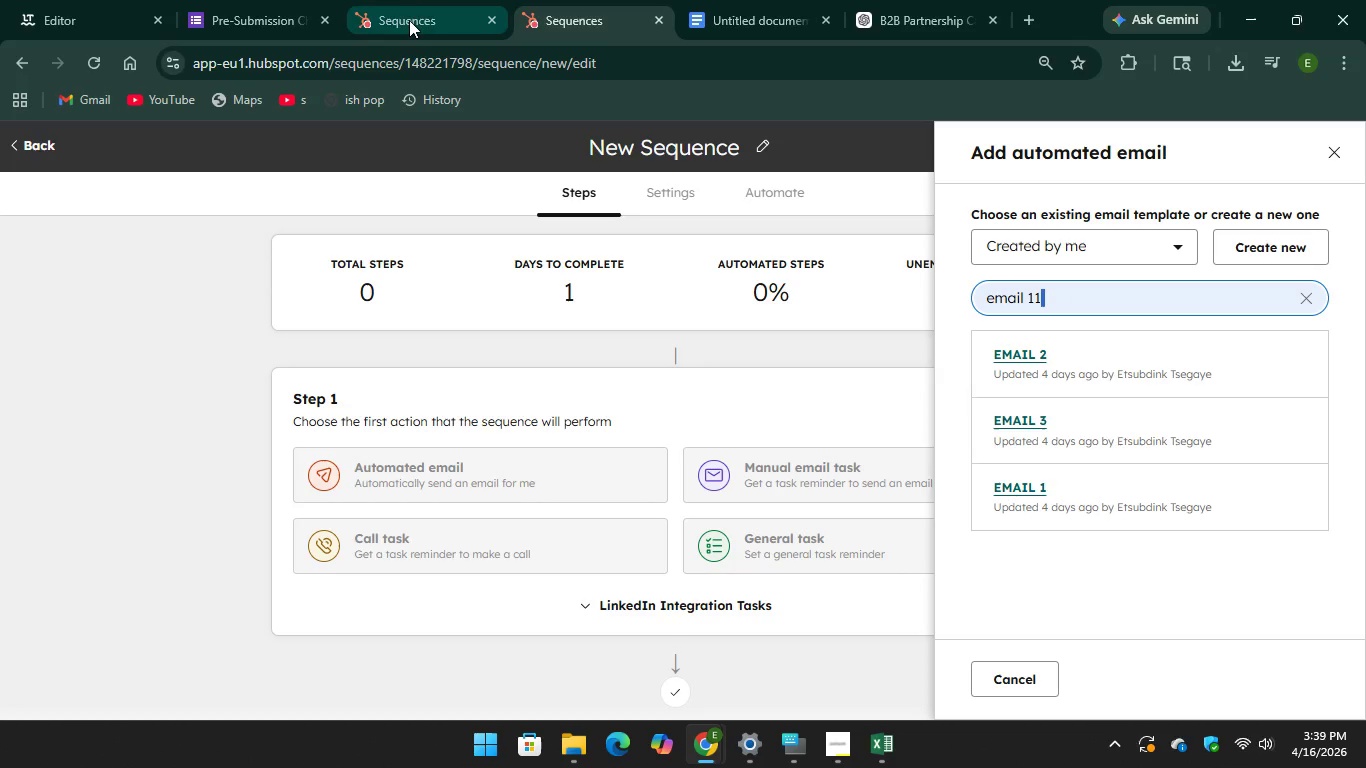 
left_click([403, 21])
 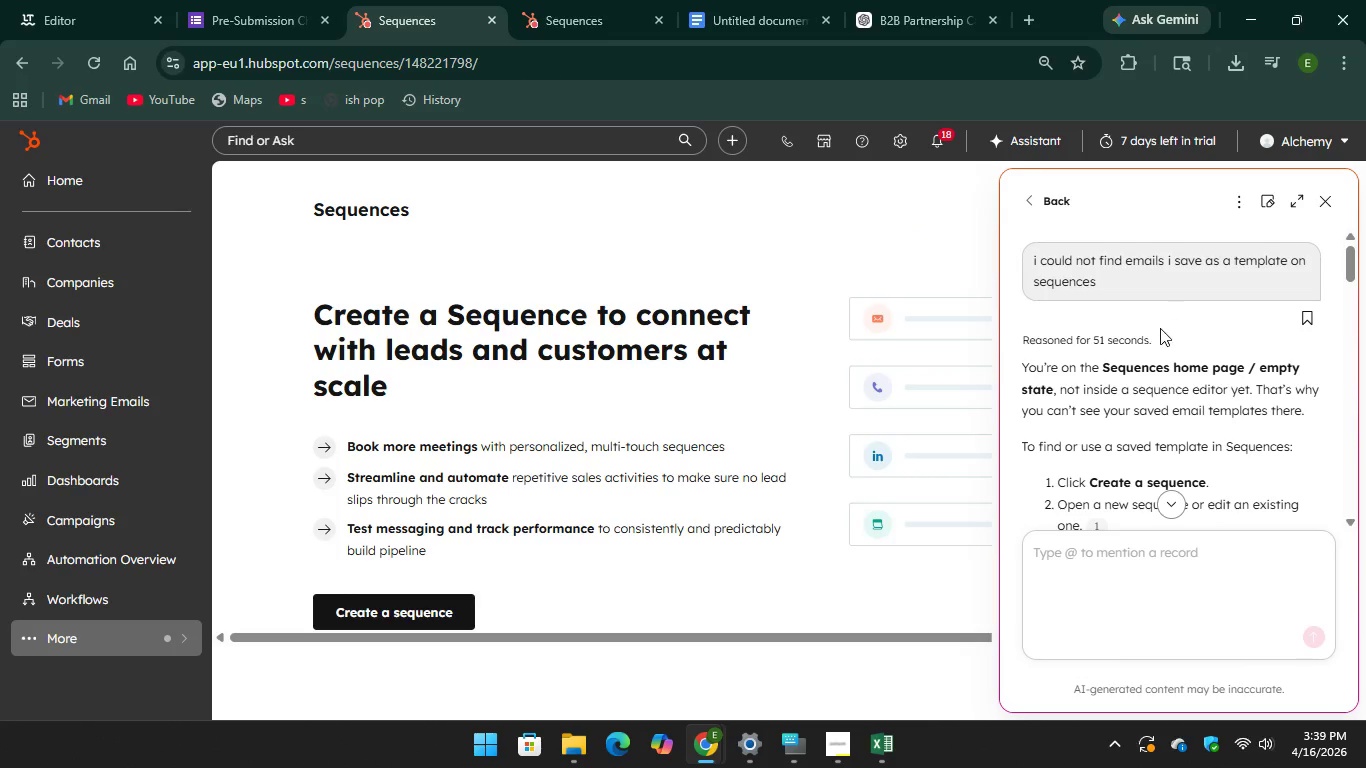 
scroll: coordinate [1192, 390], scroll_direction: down, amount: 3.0
 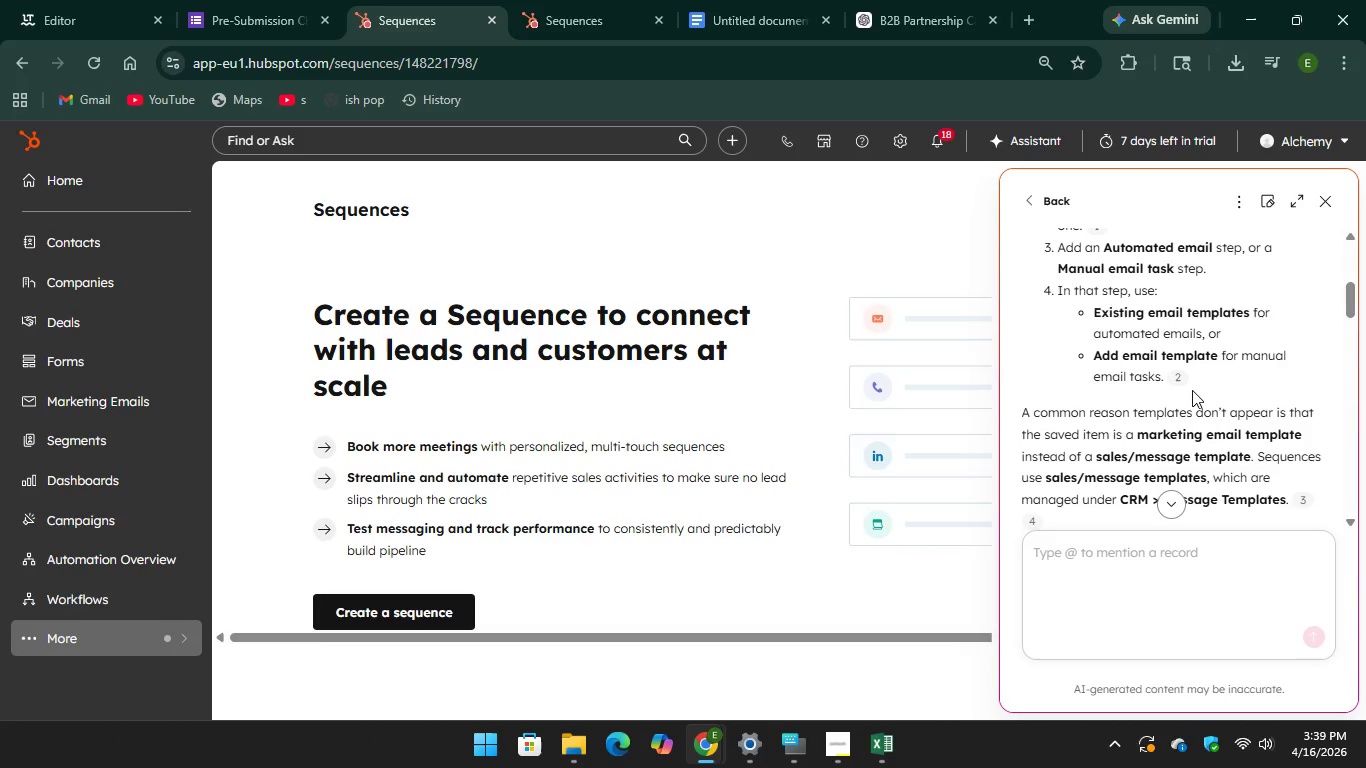 
scroll: coordinate [1176, 381], scroll_direction: up, amount: 1.0
 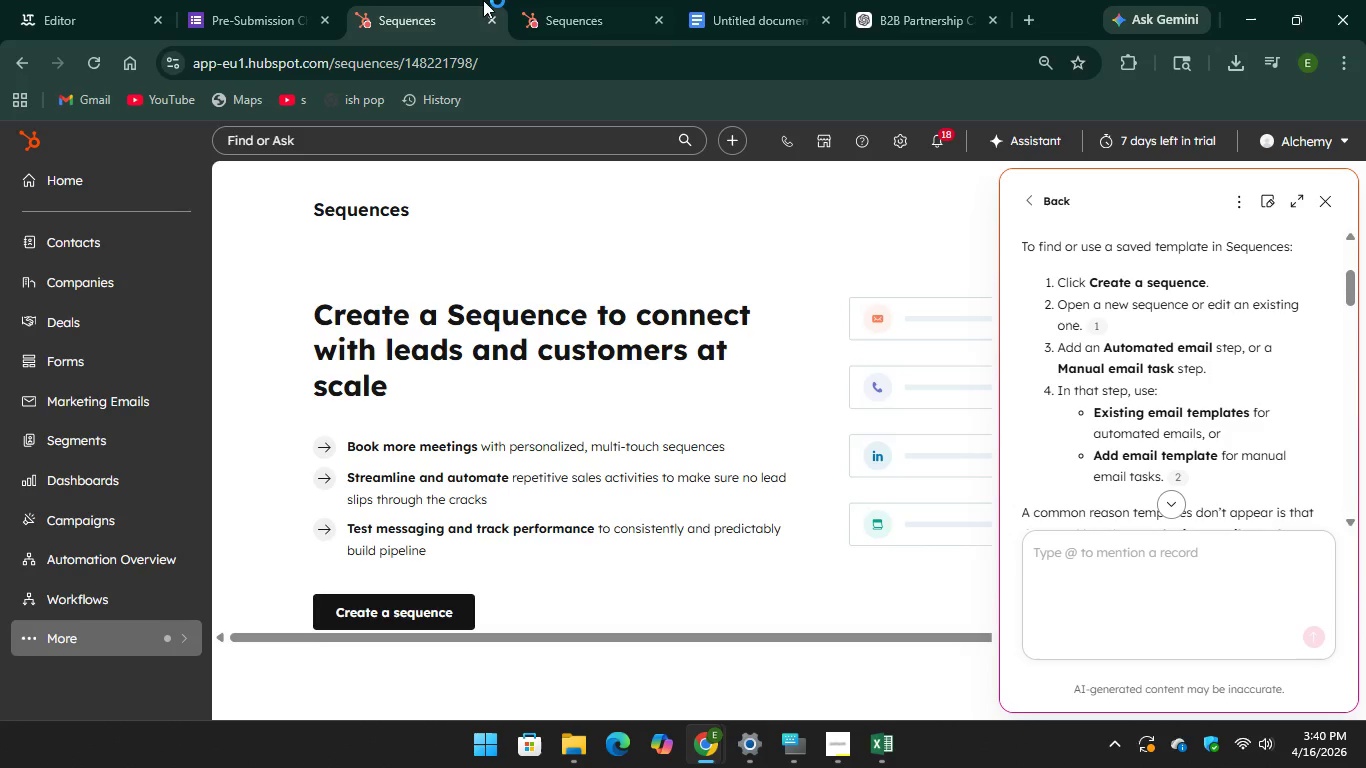 
left_click([585, 20])
 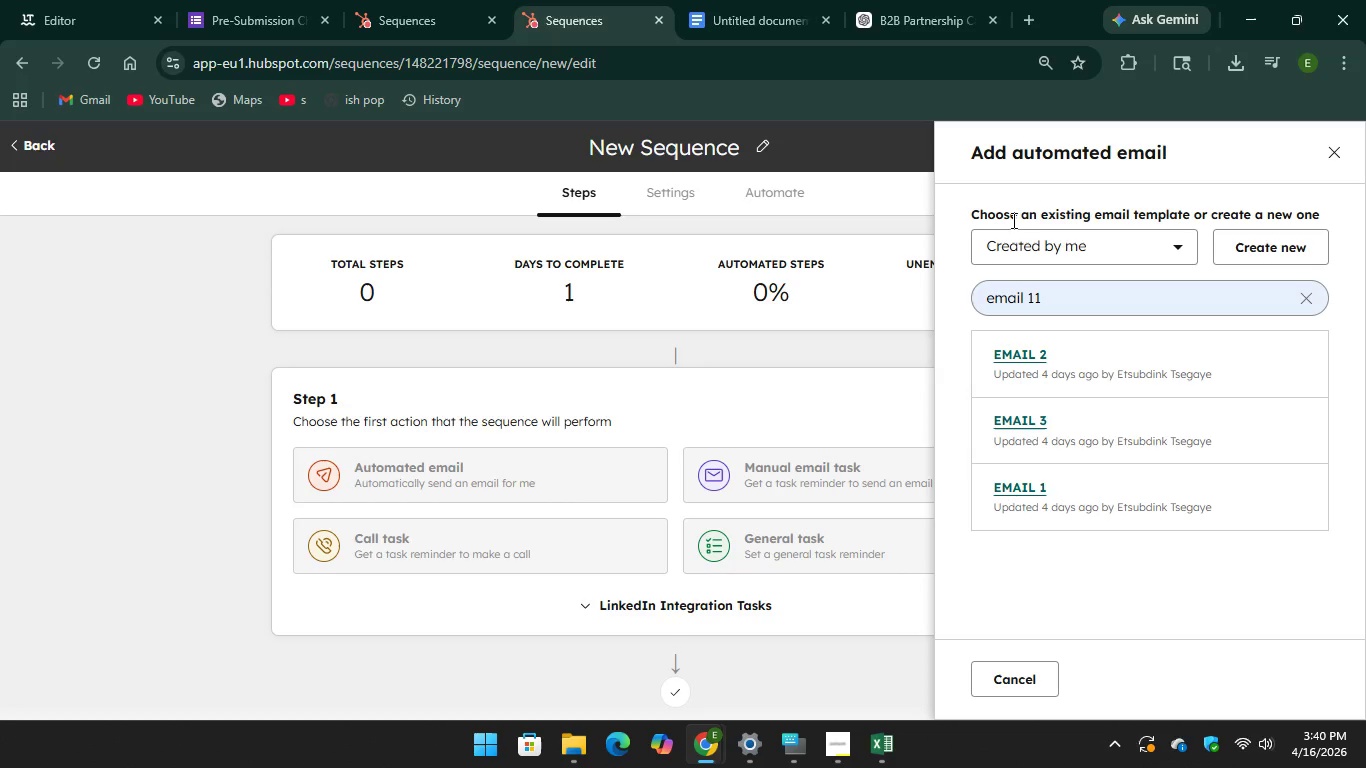 
wait(7.99)
 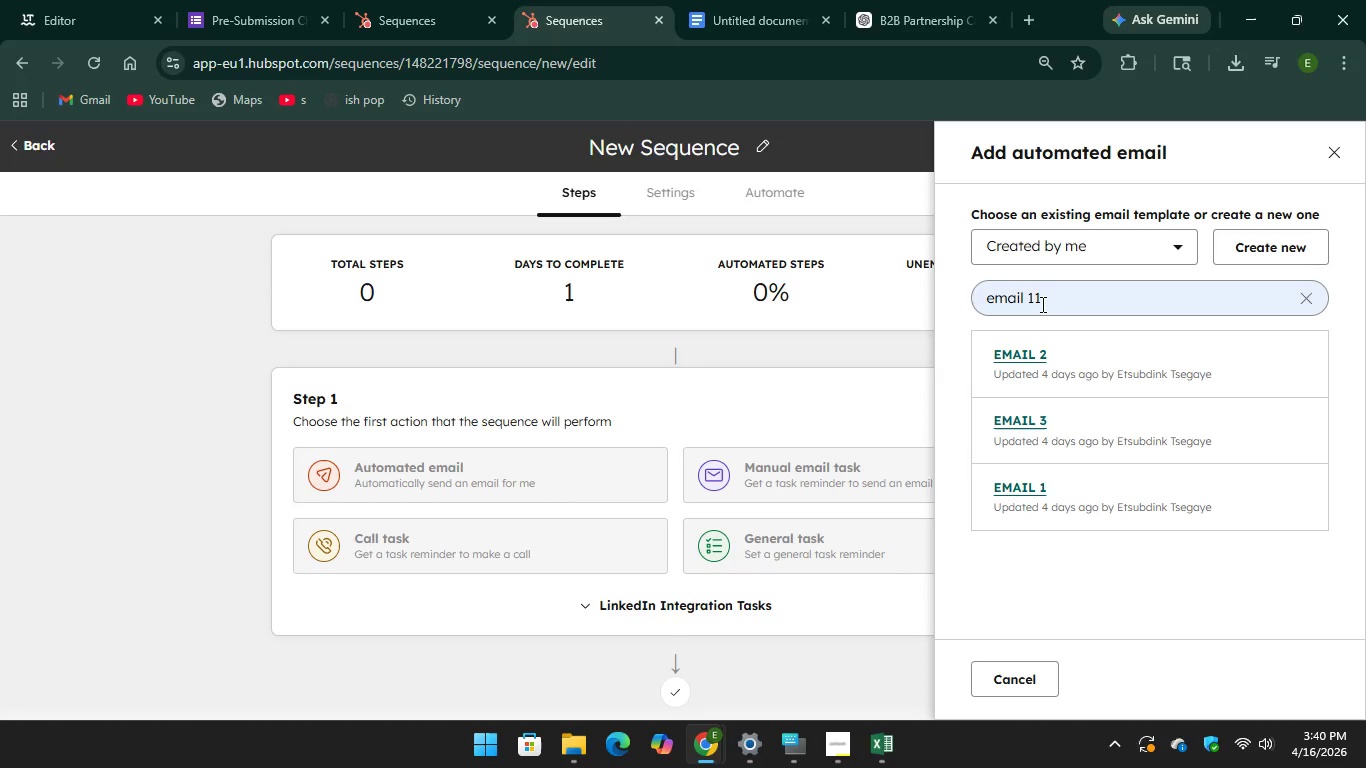 
left_click([422, 7])
 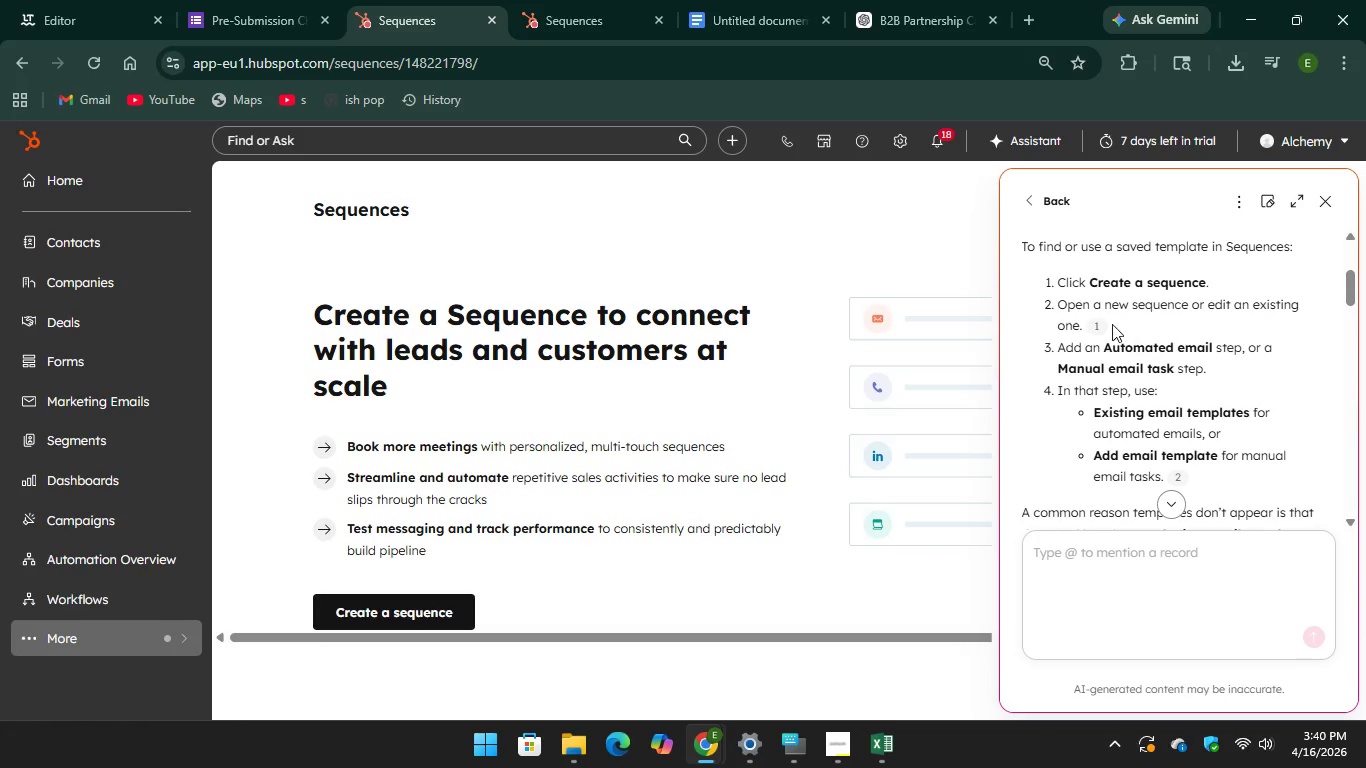 
wait(8.72)
 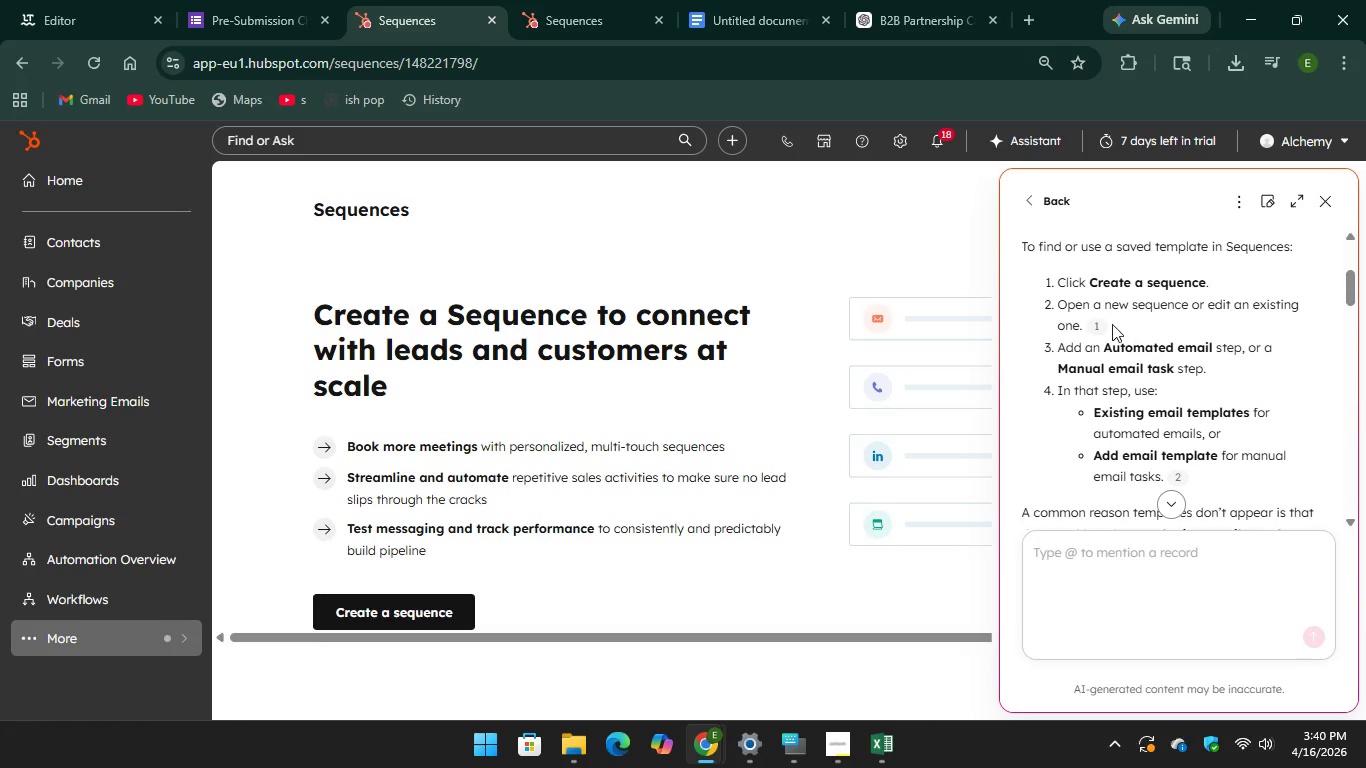 
scroll: coordinate [1164, 399], scroll_direction: down, amount: 1.0
 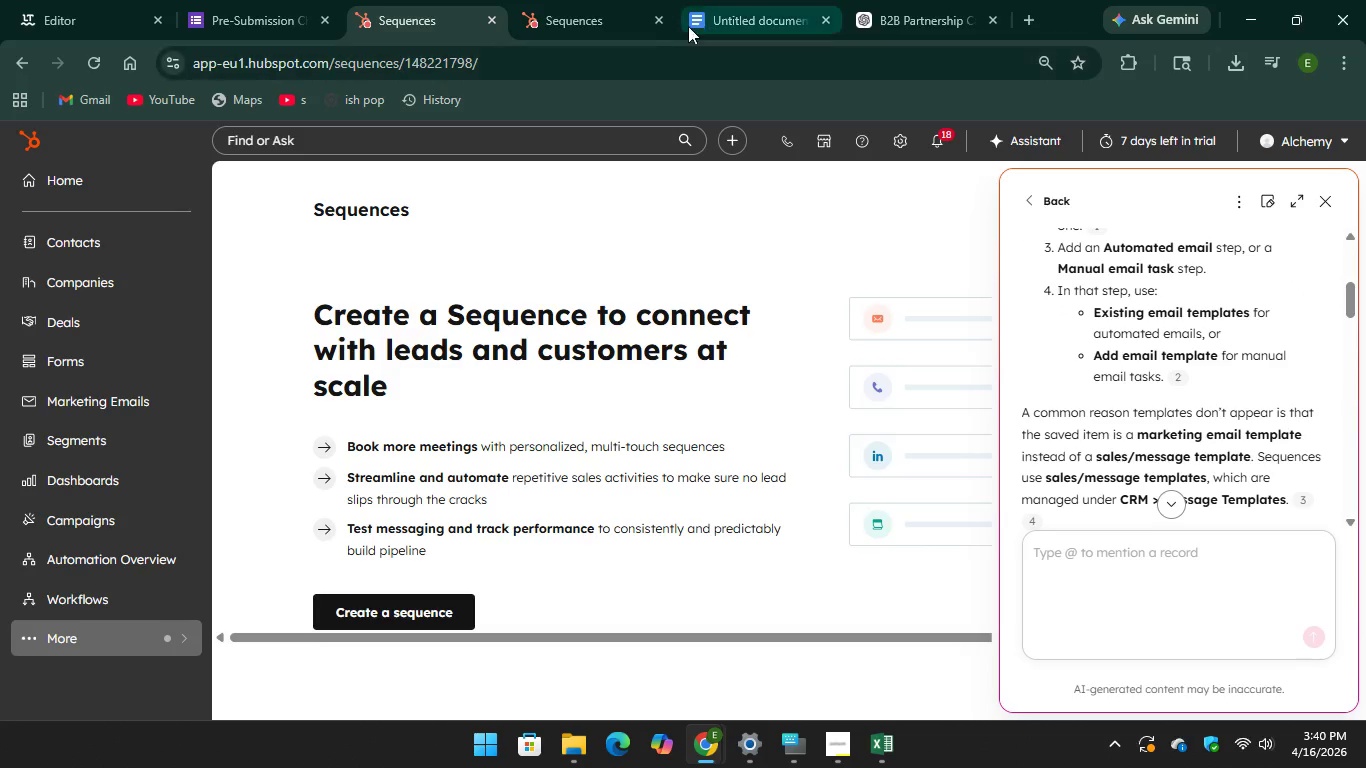 
left_click([589, 13])
 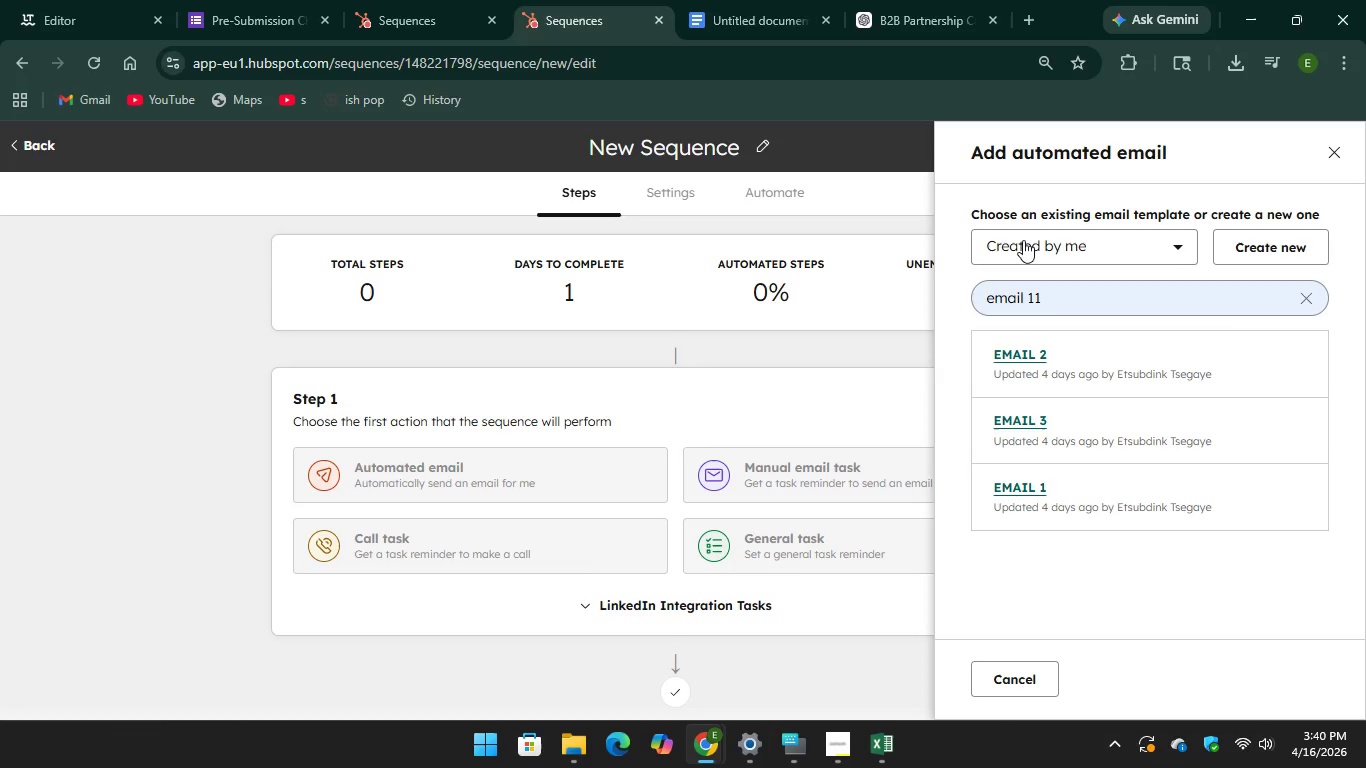 
wait(5.56)
 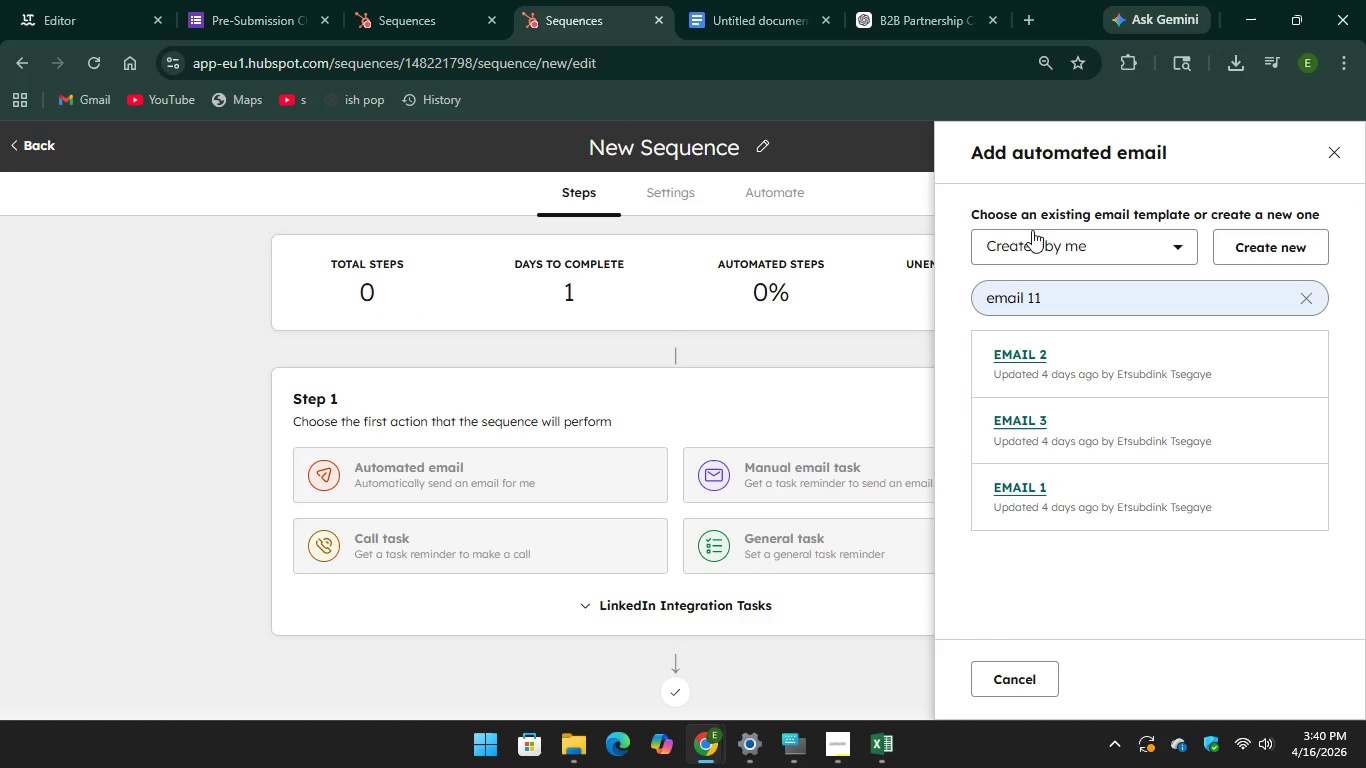 
left_click([1072, 363])
 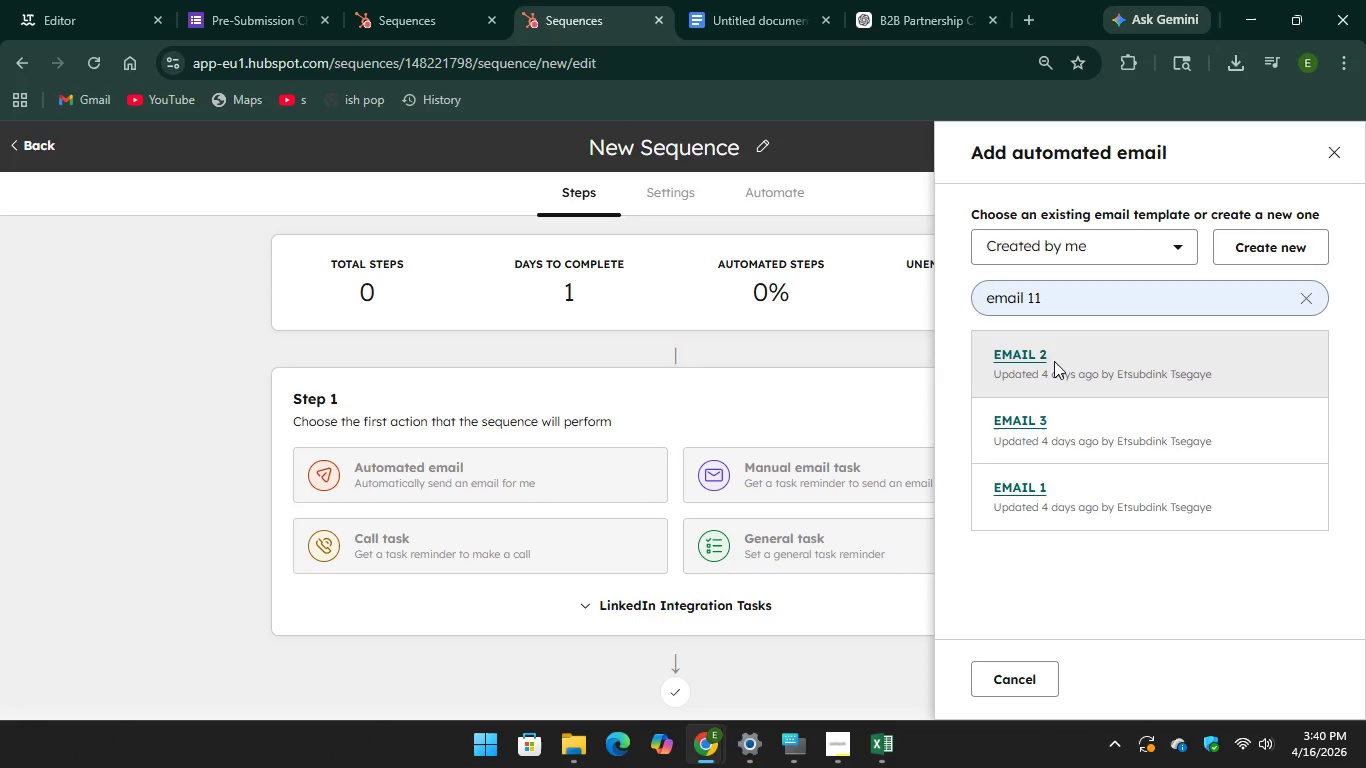 
left_click([1027, 361])
 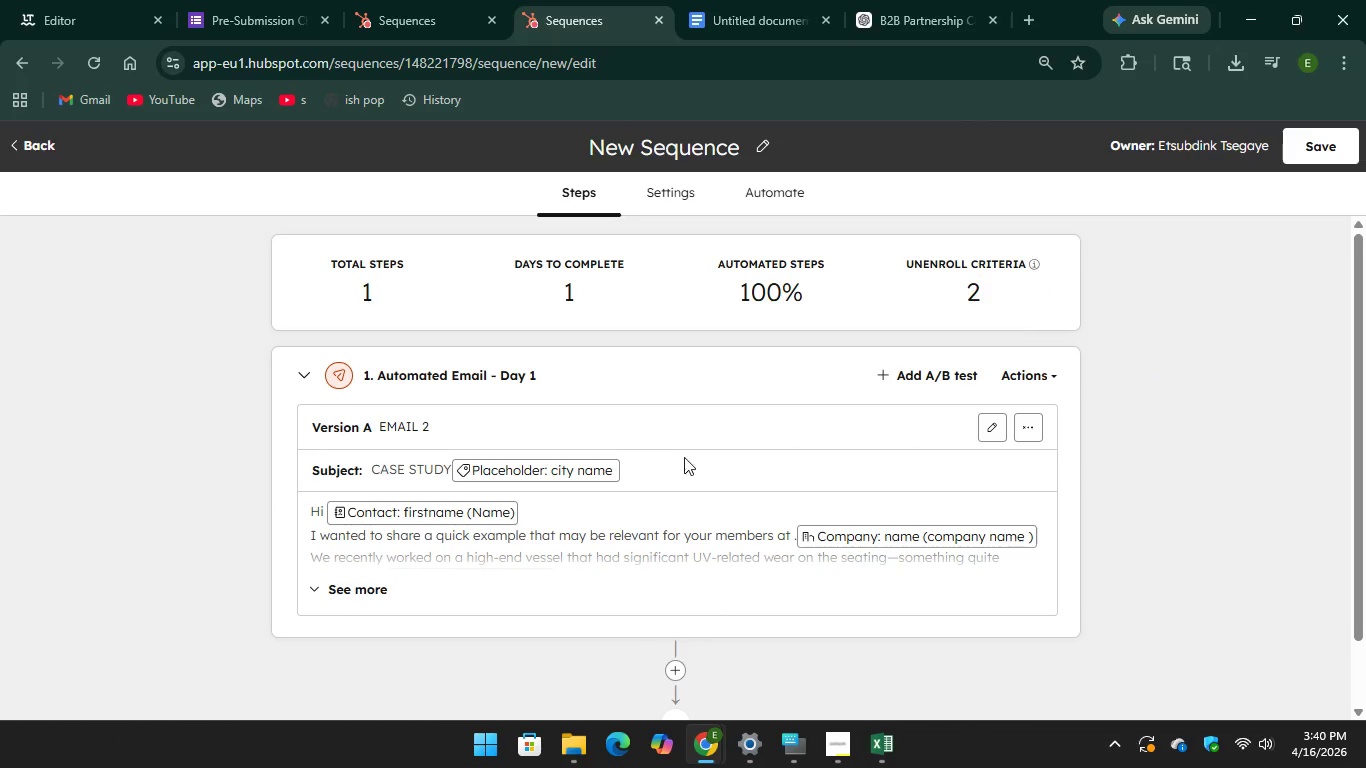 
scroll: coordinate [786, 483], scroll_direction: down, amount: 1.0
 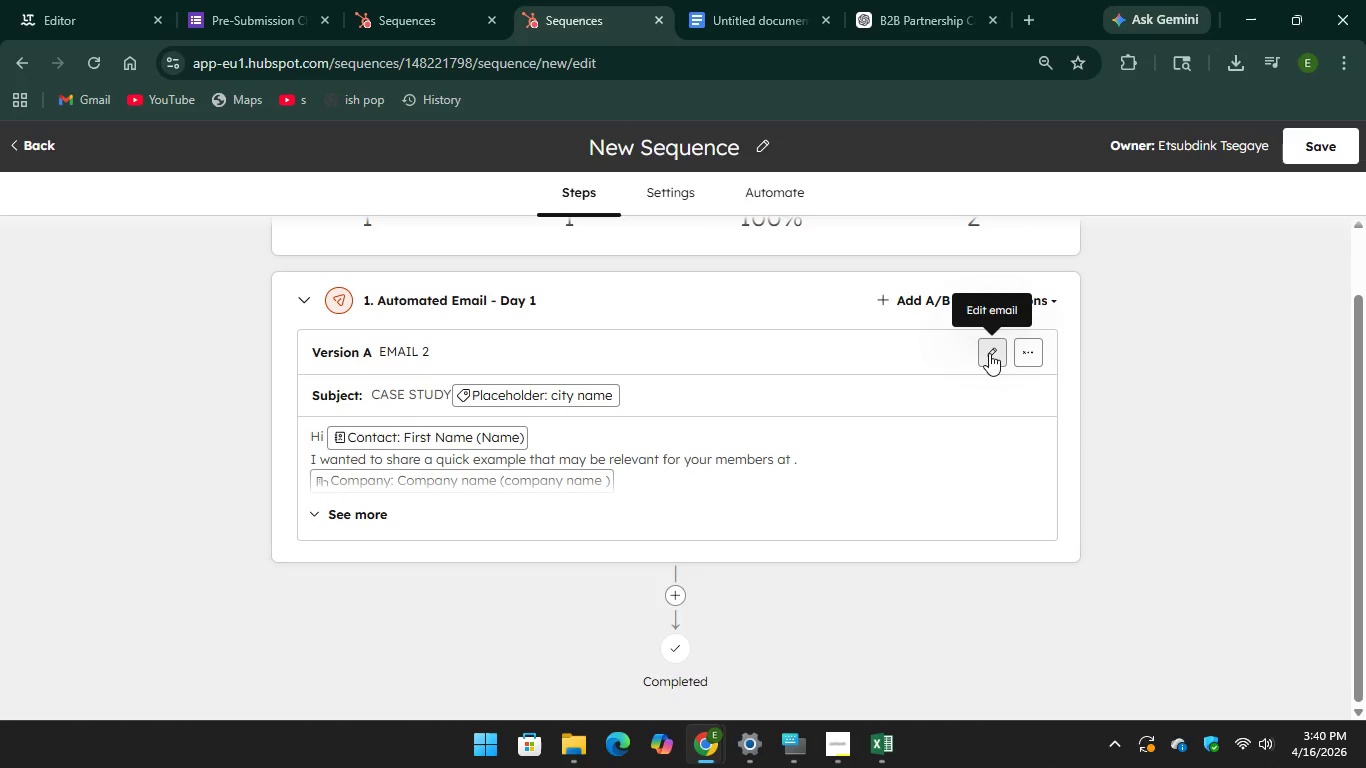 
left_click([989, 353])
 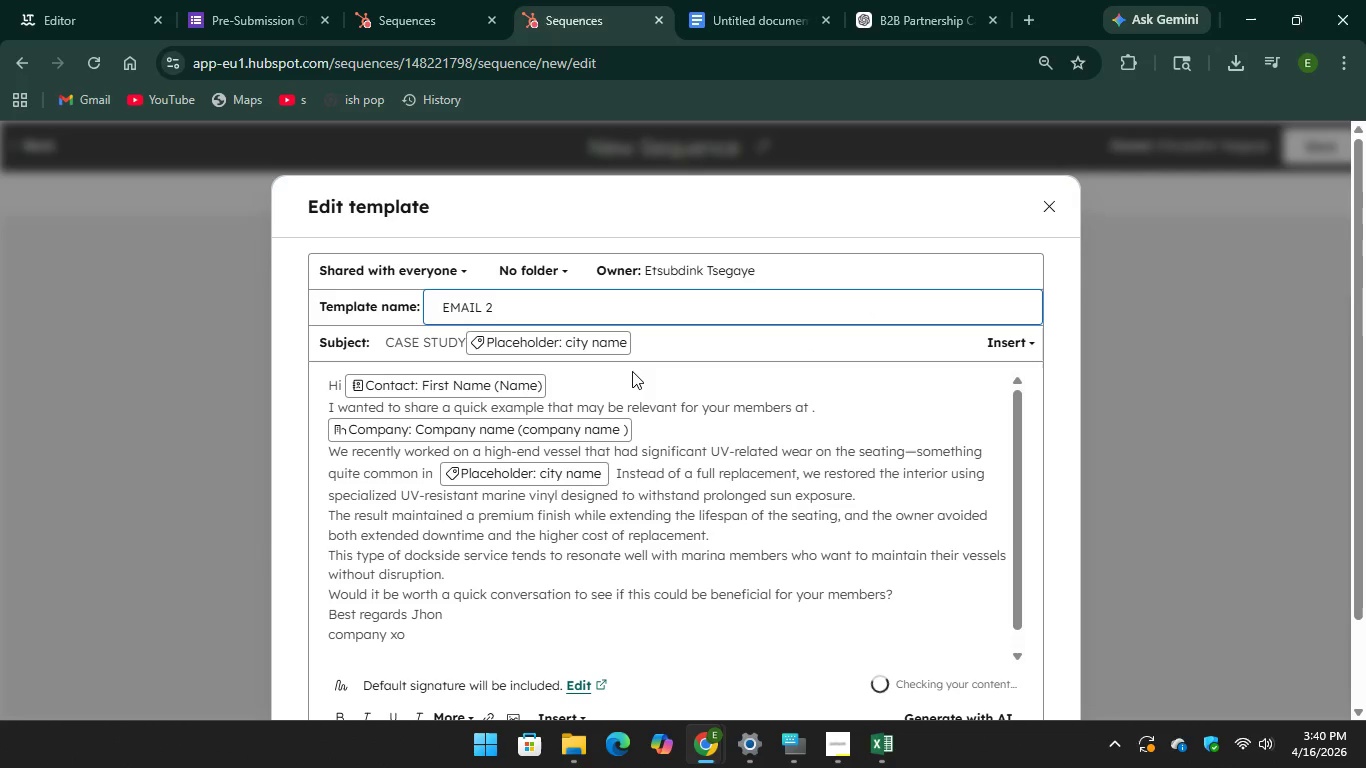 
scroll: coordinate [622, 497], scroll_direction: down, amount: 2.0
 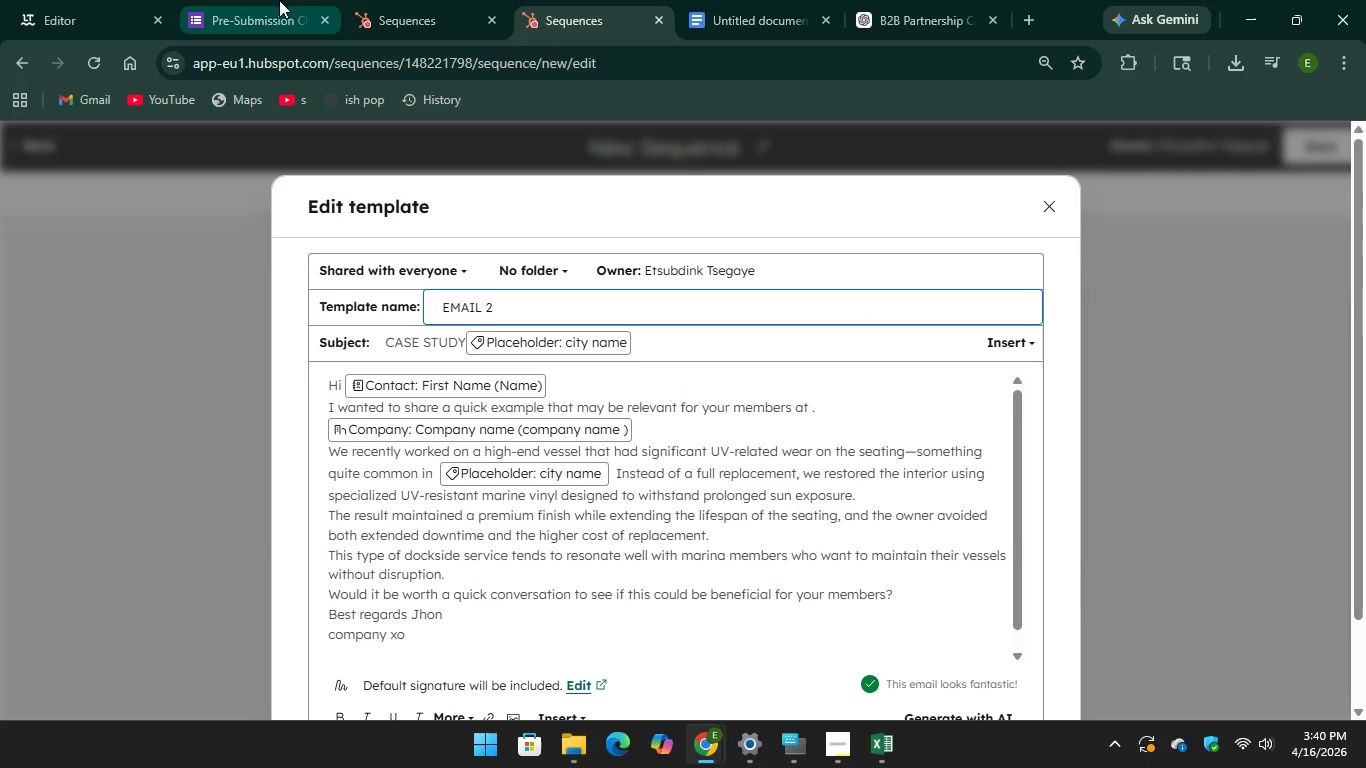 
mouse_move([408, 23])
 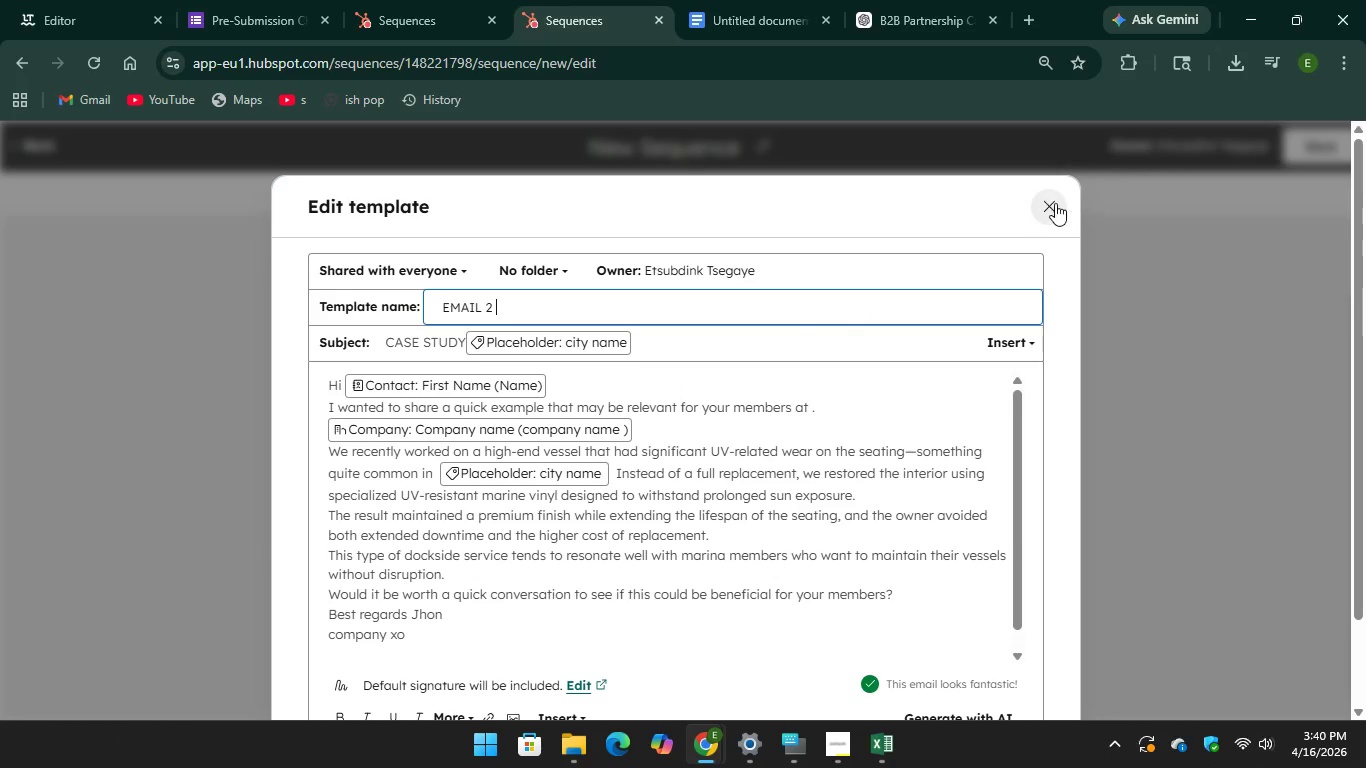 
left_click([1055, 203])
 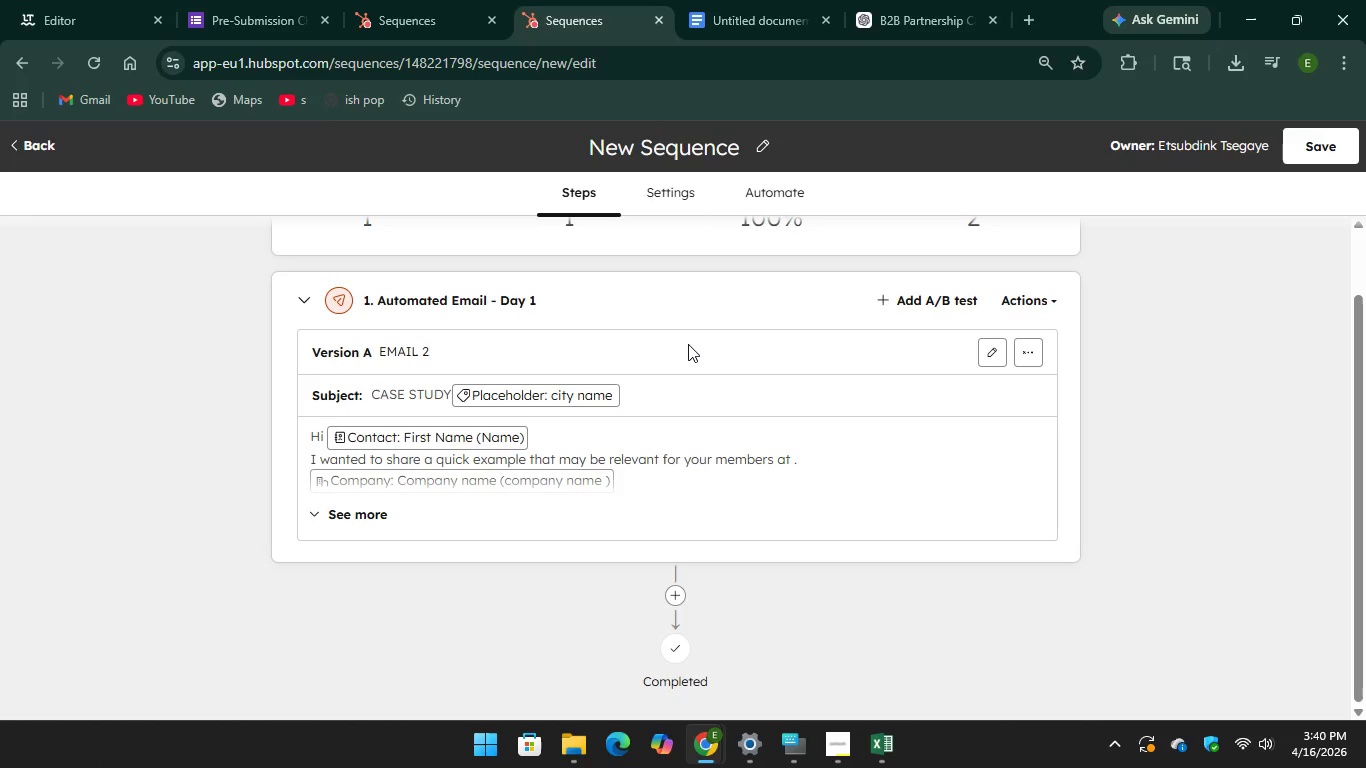 
scroll: coordinate [688, 344], scroll_direction: down, amount: 1.0
 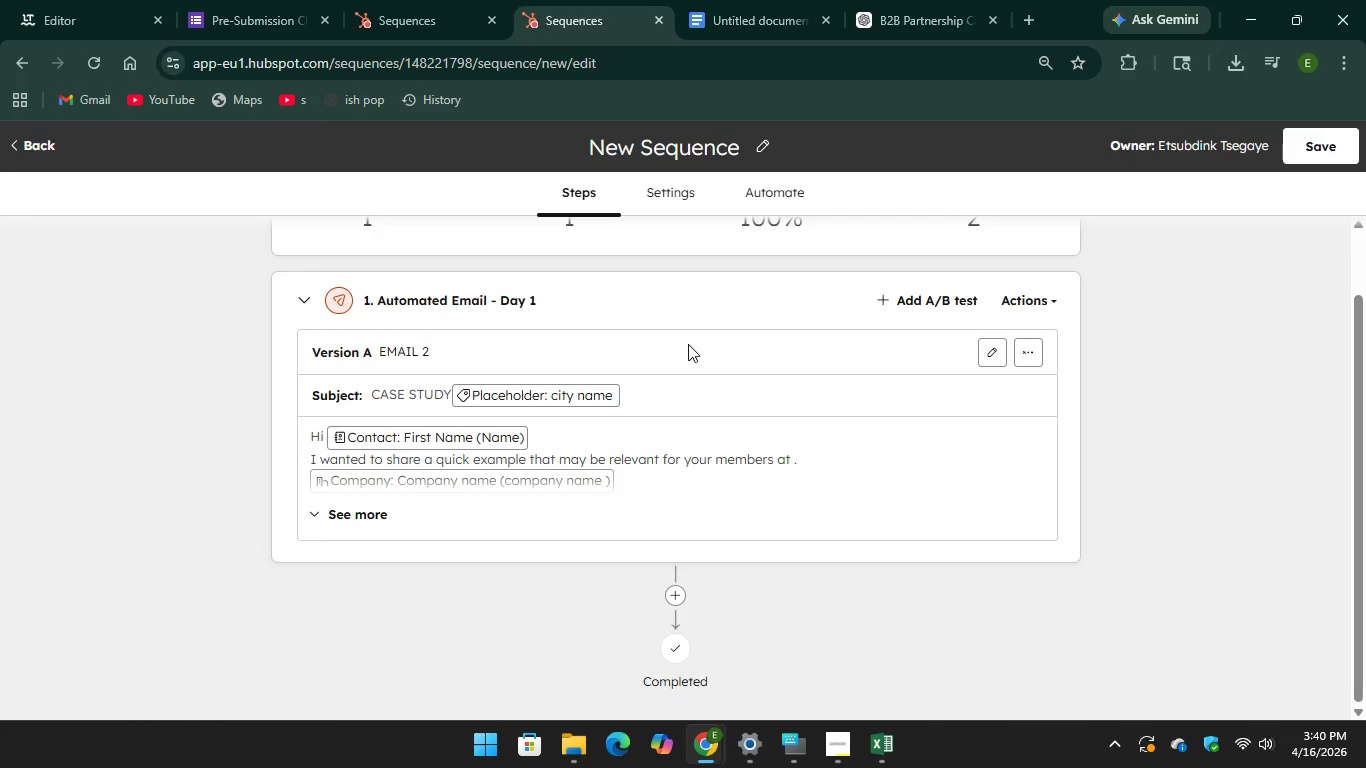 
scroll: coordinate [688, 344], scroll_direction: up, amount: 1.0
 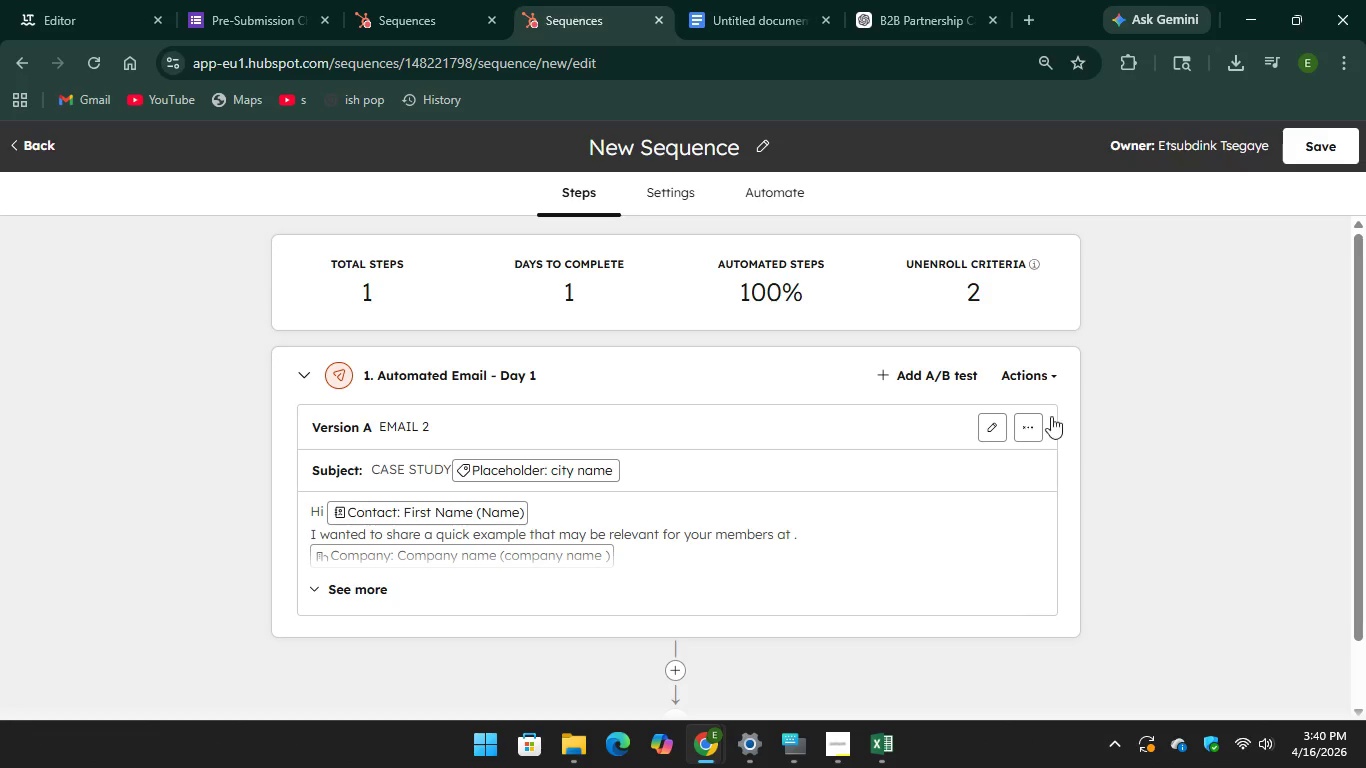 
left_click([1013, 371])
 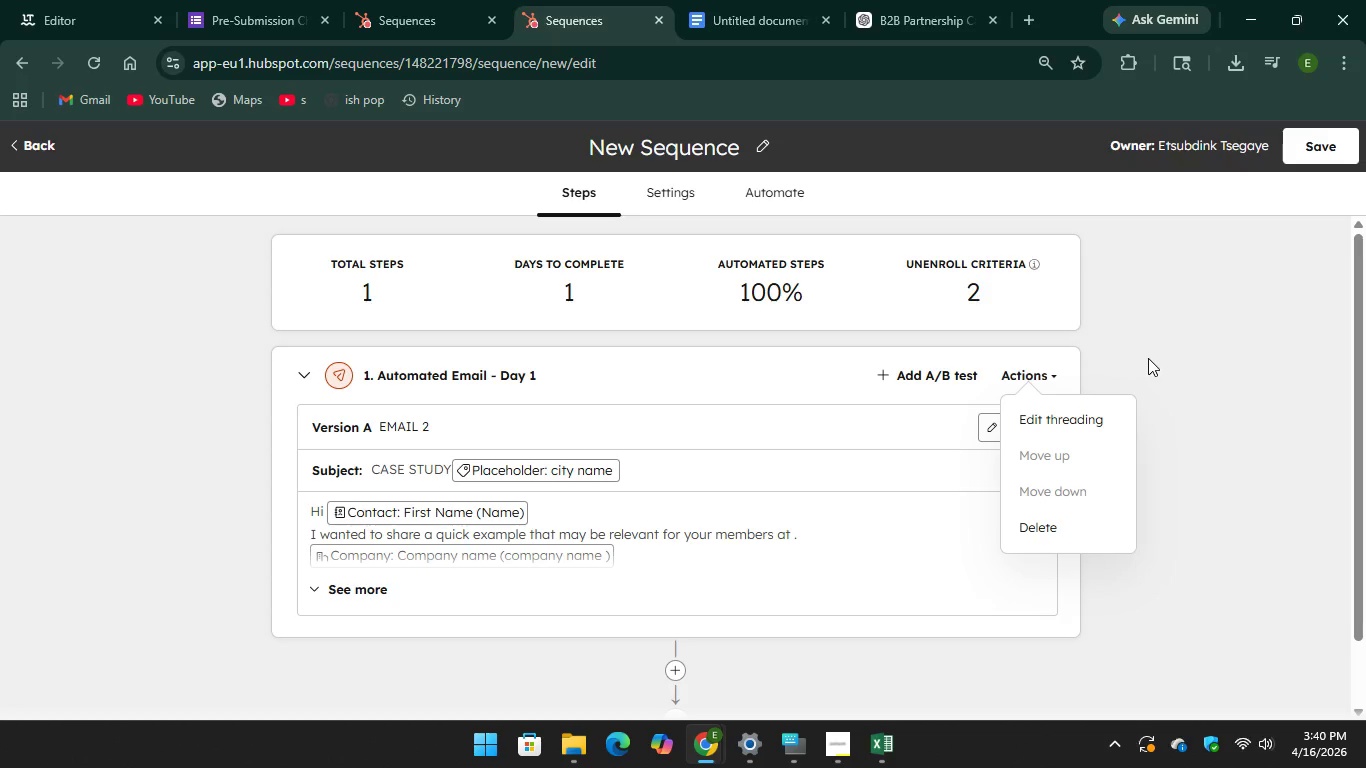 
left_click([1149, 358])
 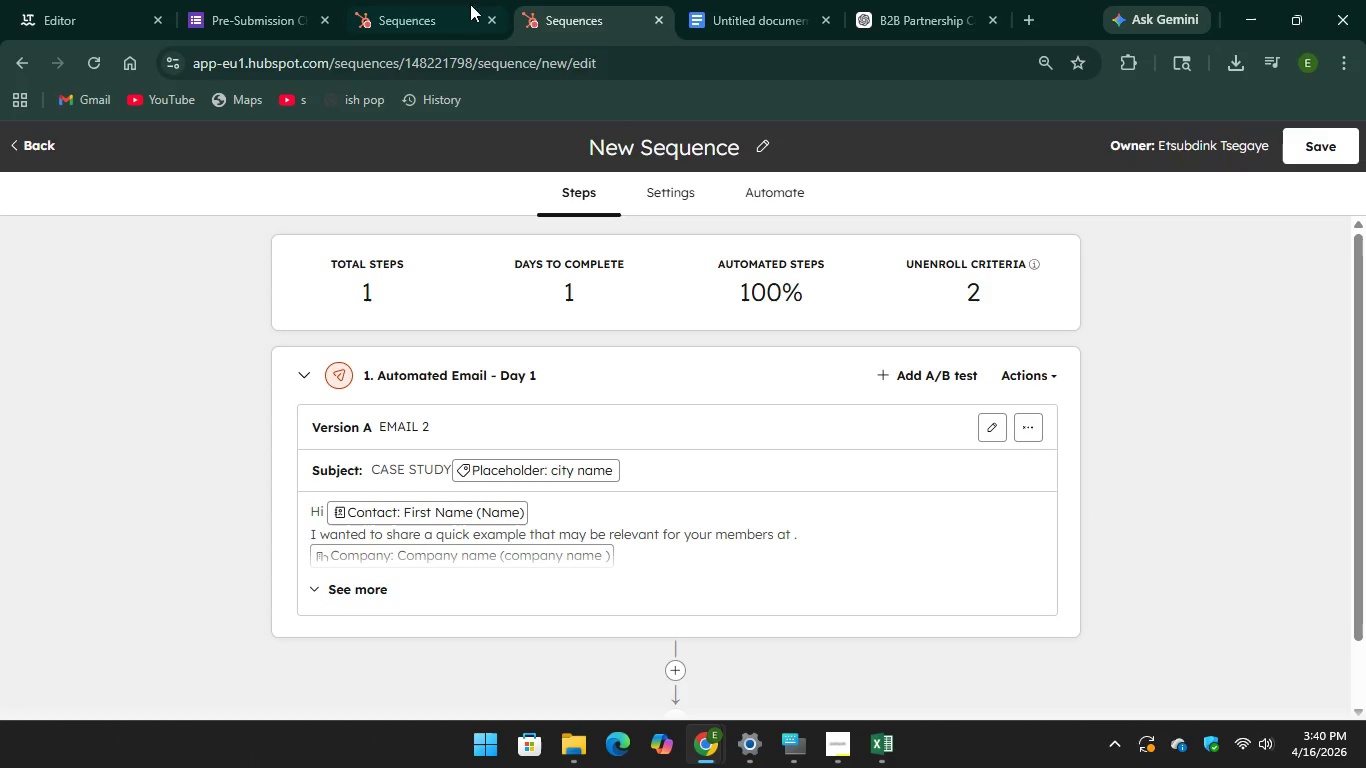 
left_click([432, 9])
 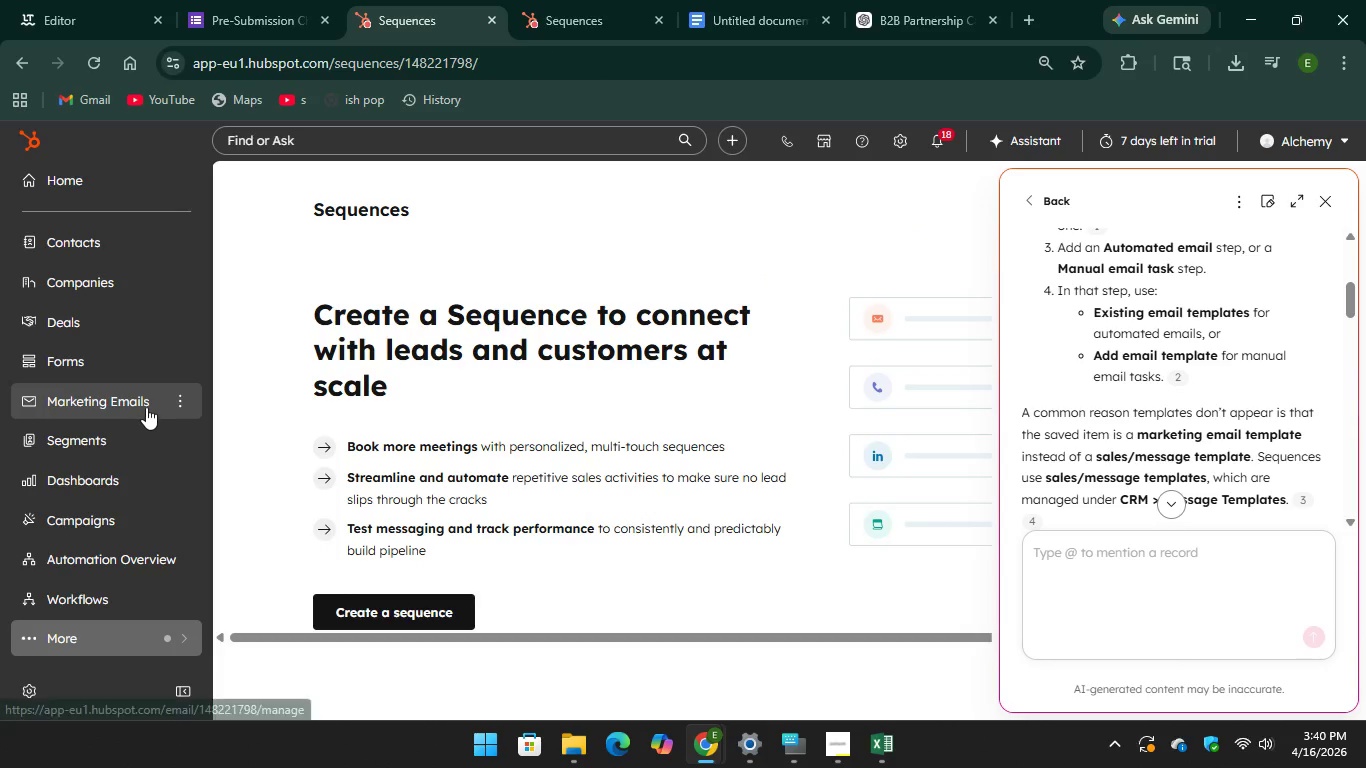 
left_click([146, 411])
 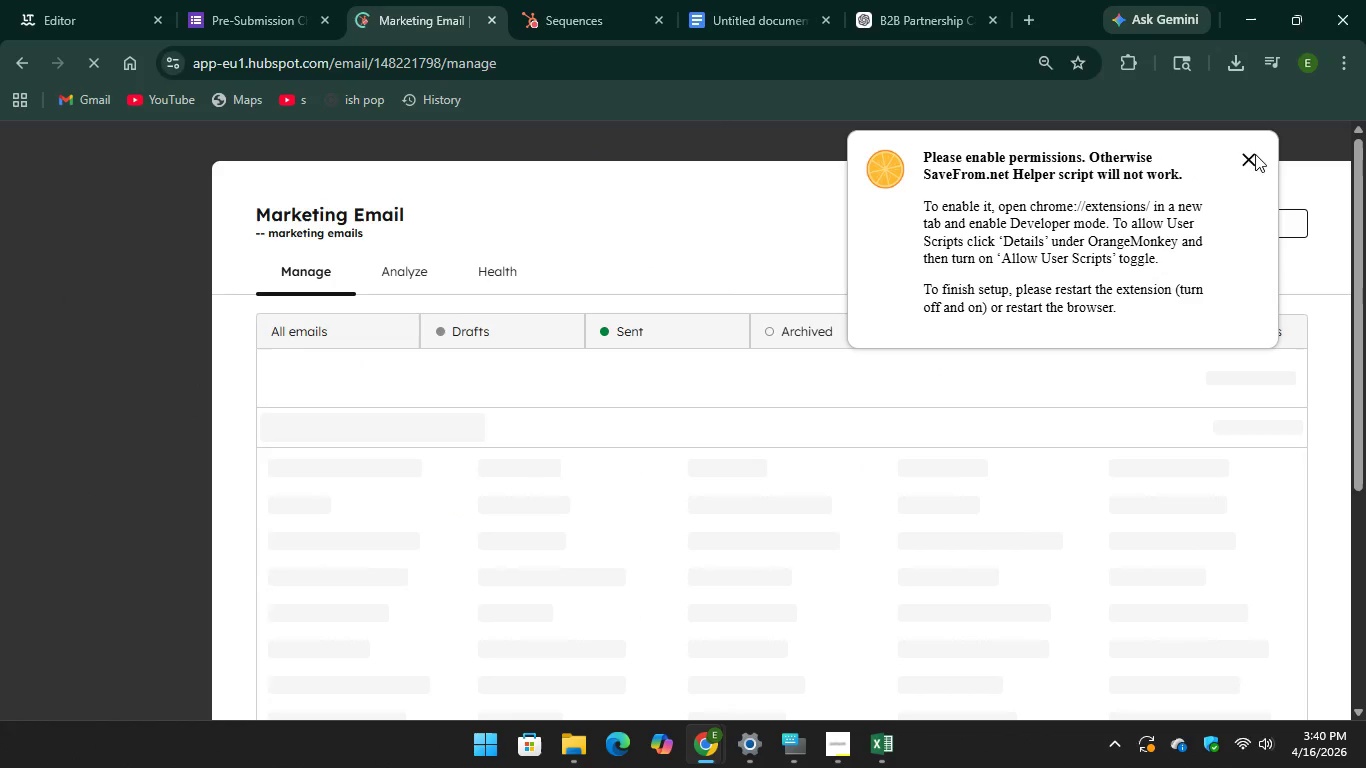 
left_click([1245, 155])
 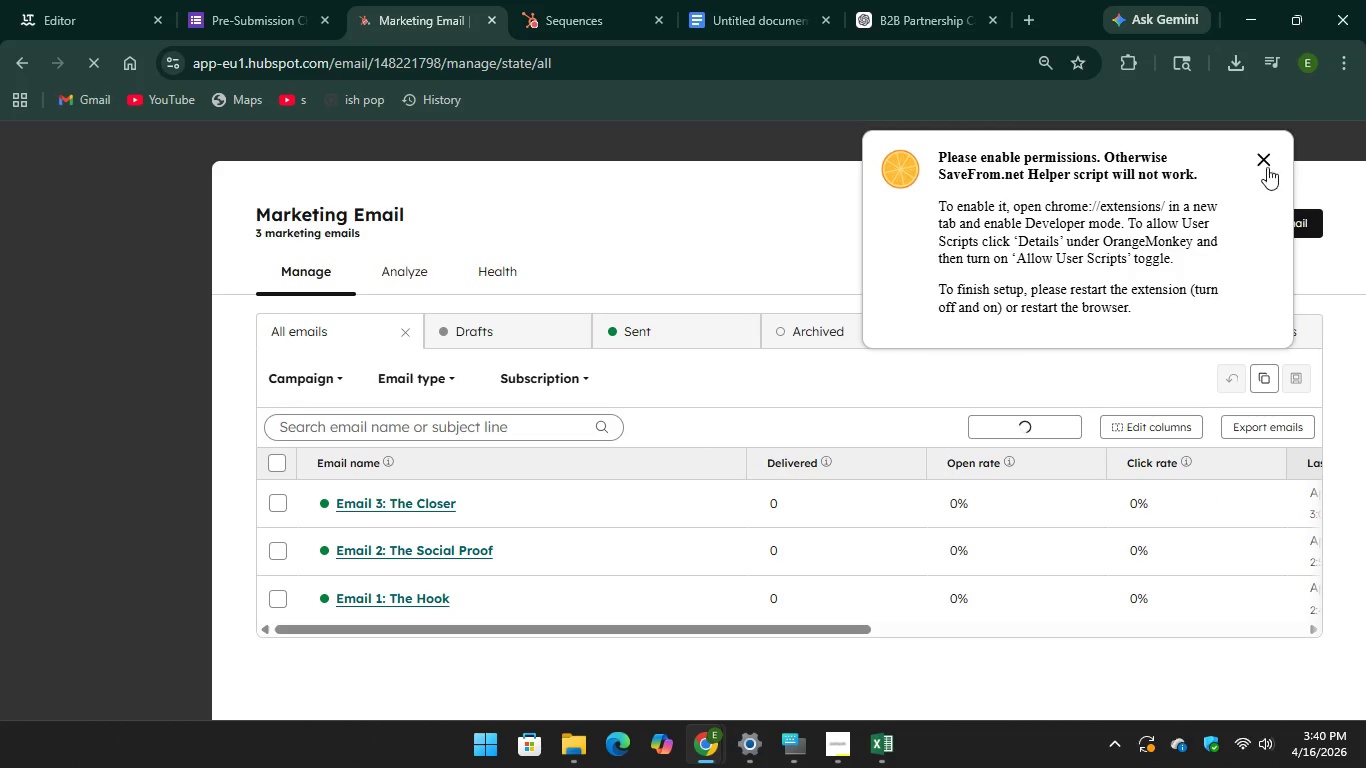 
left_click([1261, 160])
 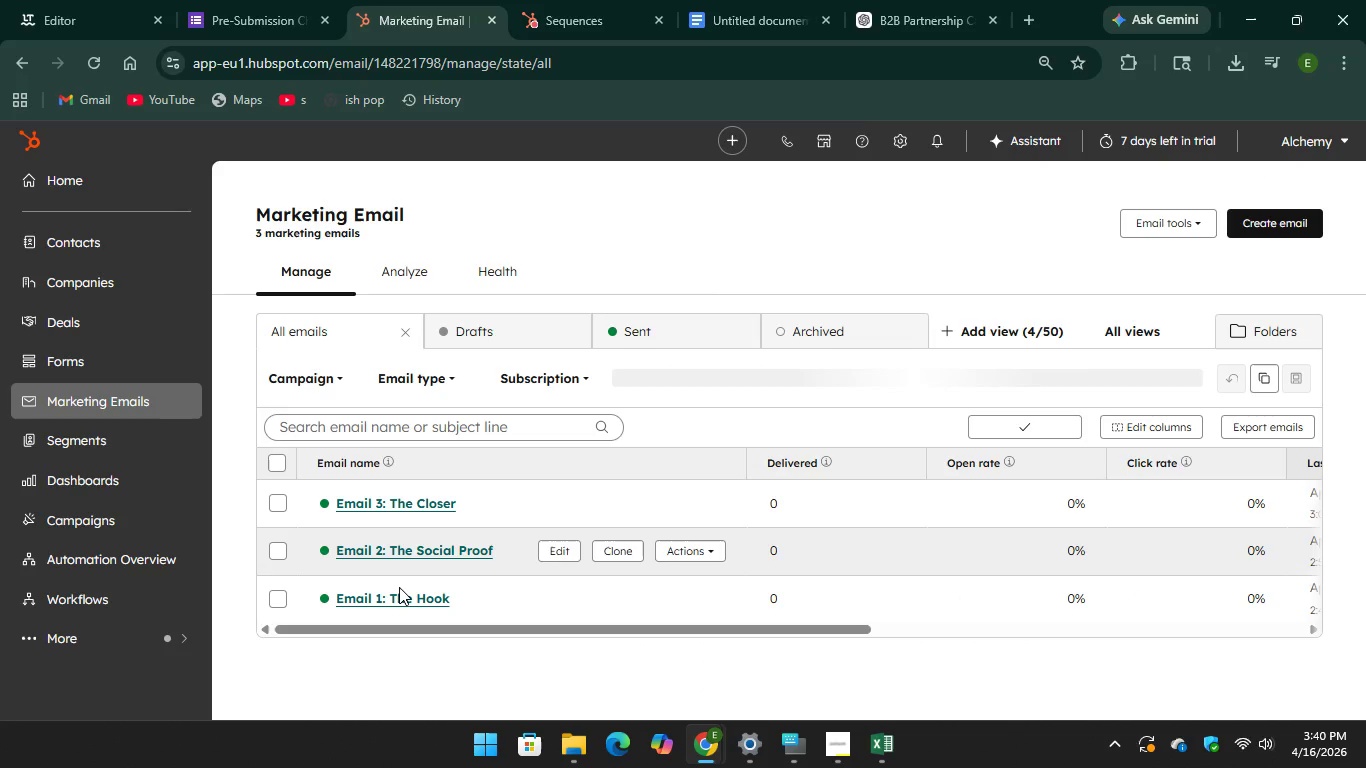 
left_click([399, 587])
 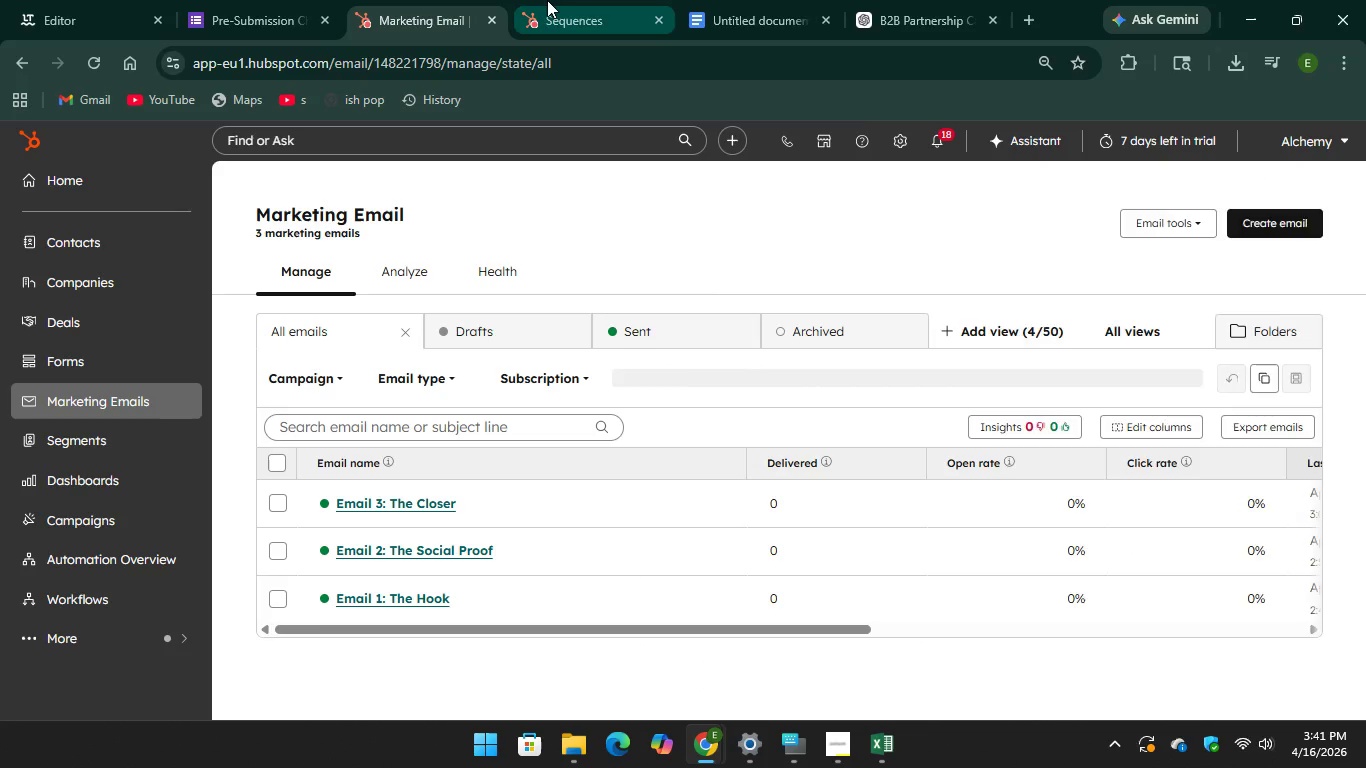 
left_click([547, 0])
 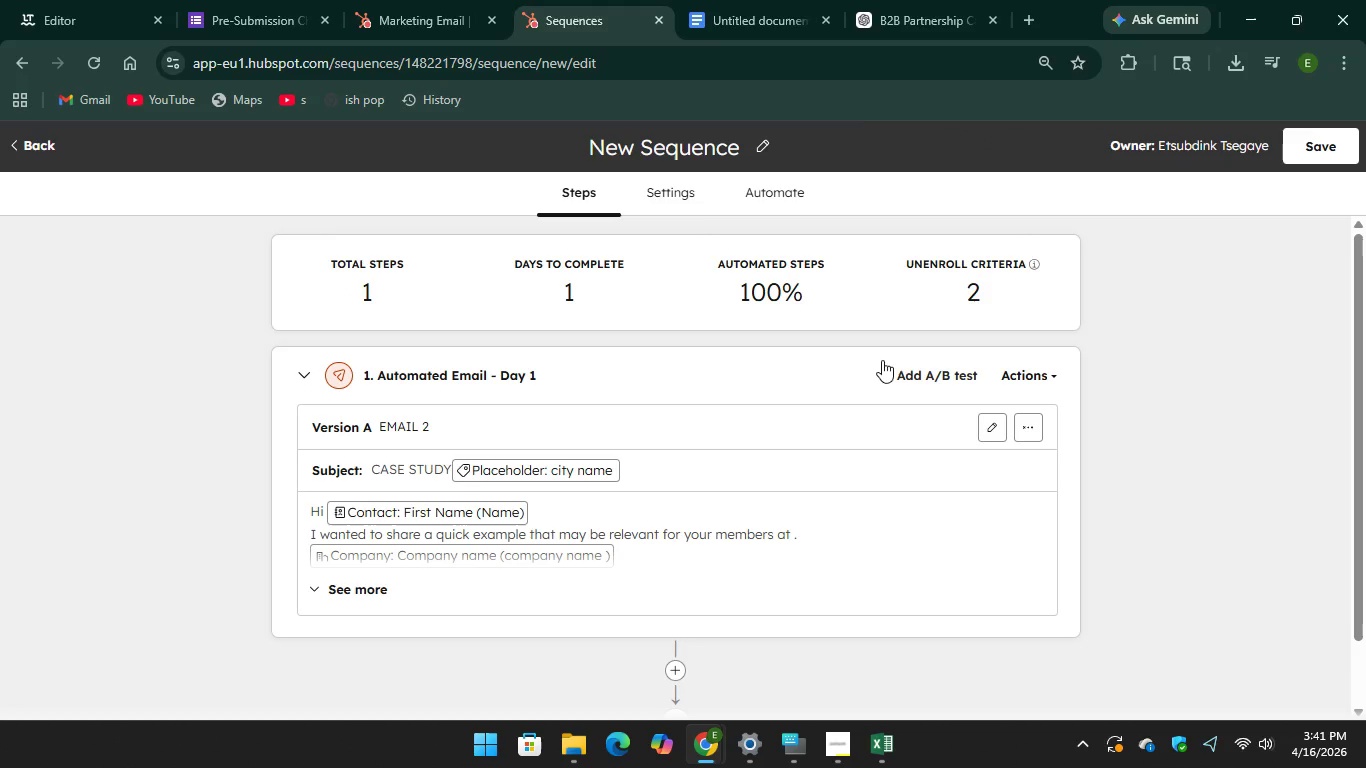 
left_click([392, 0])
 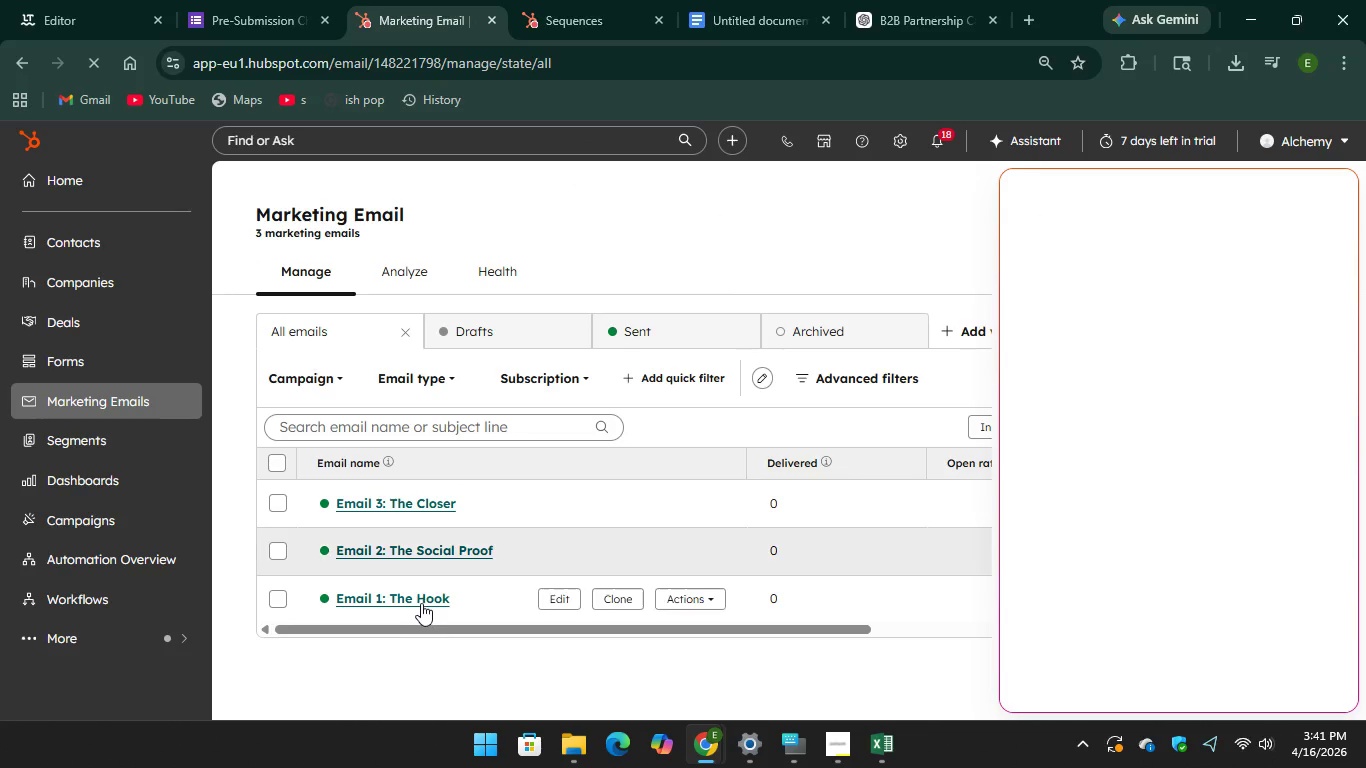 
left_click([419, 601])
 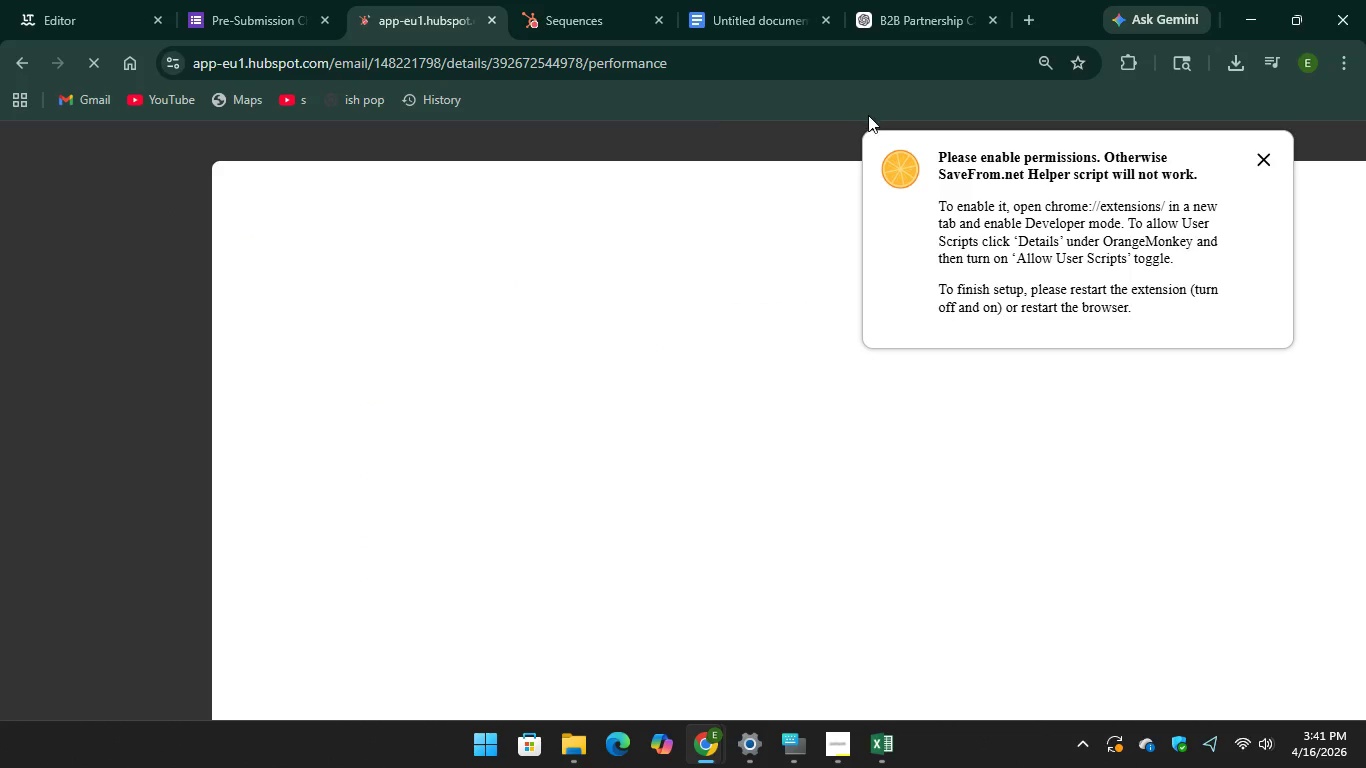 
wait(8.31)
 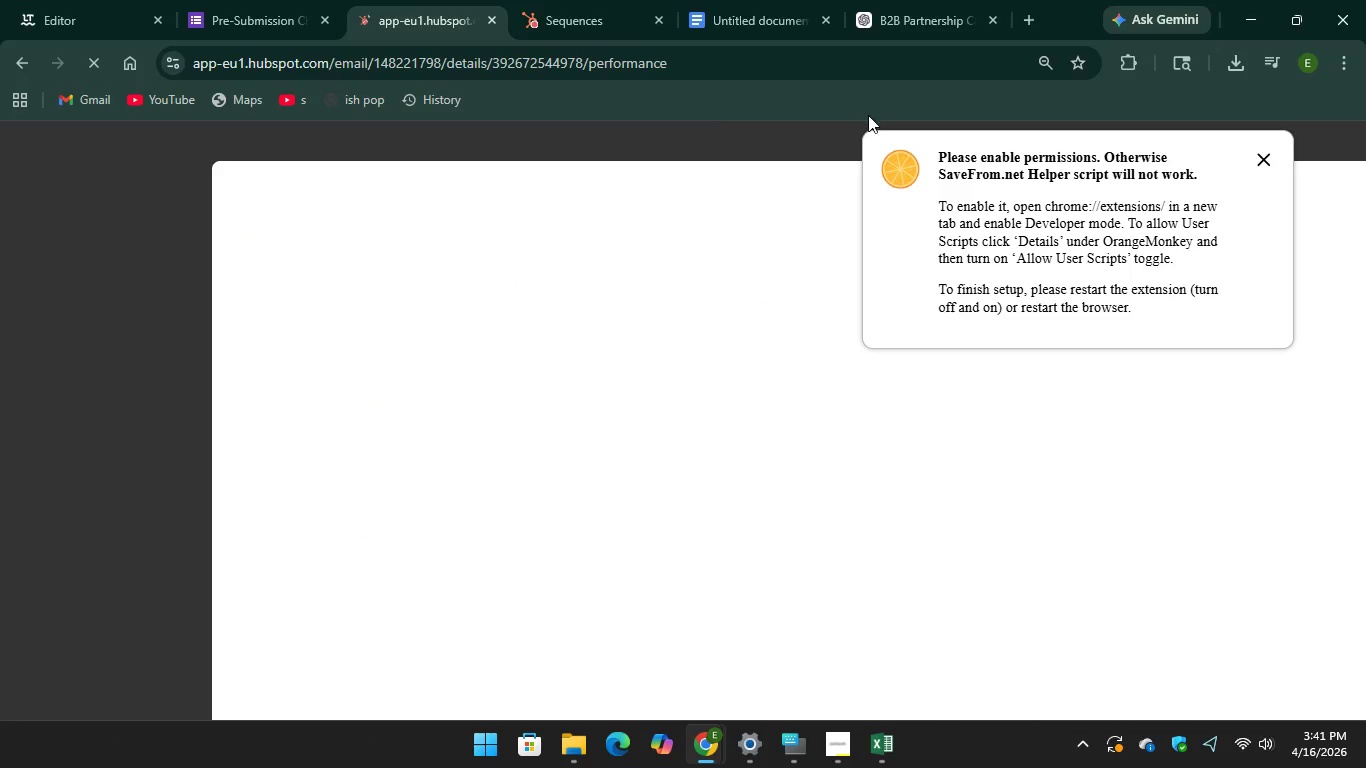 
left_click([1247, 158])
 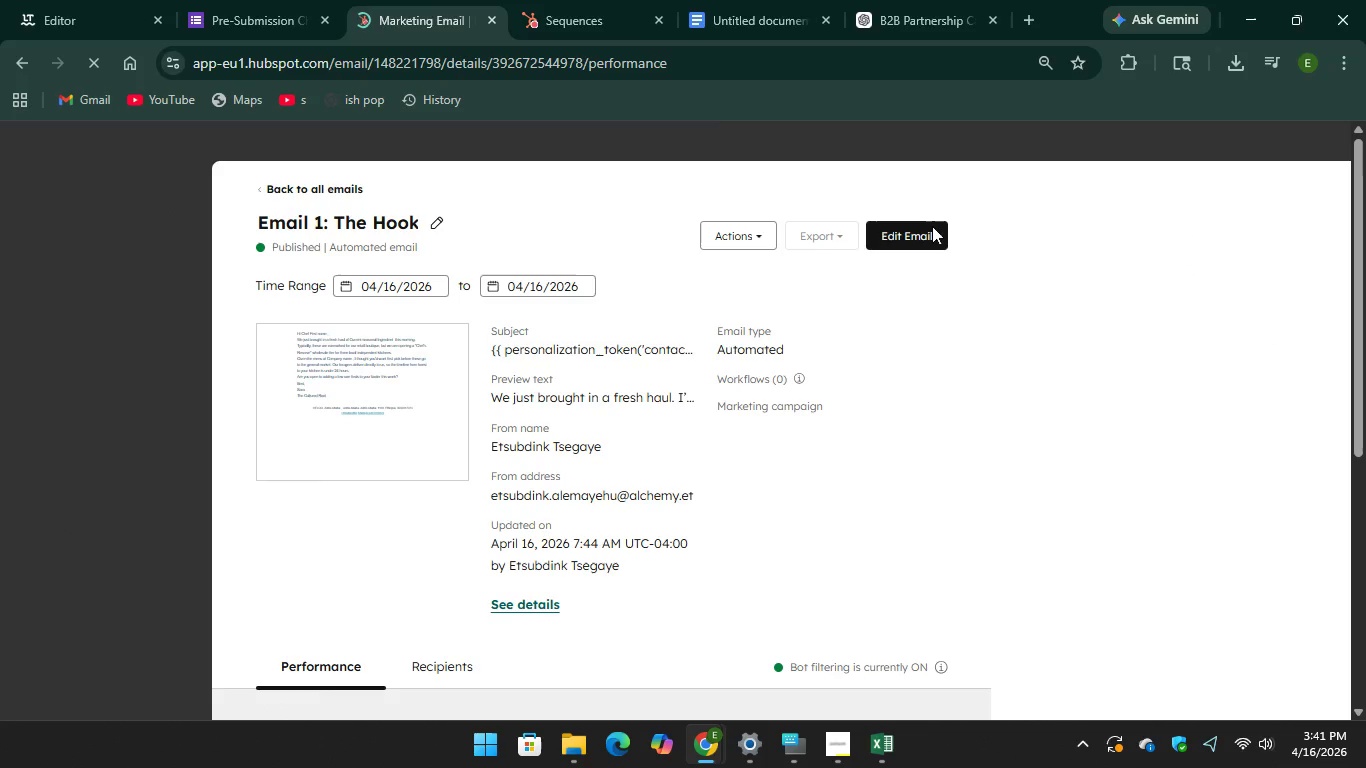 
left_click([930, 228])
 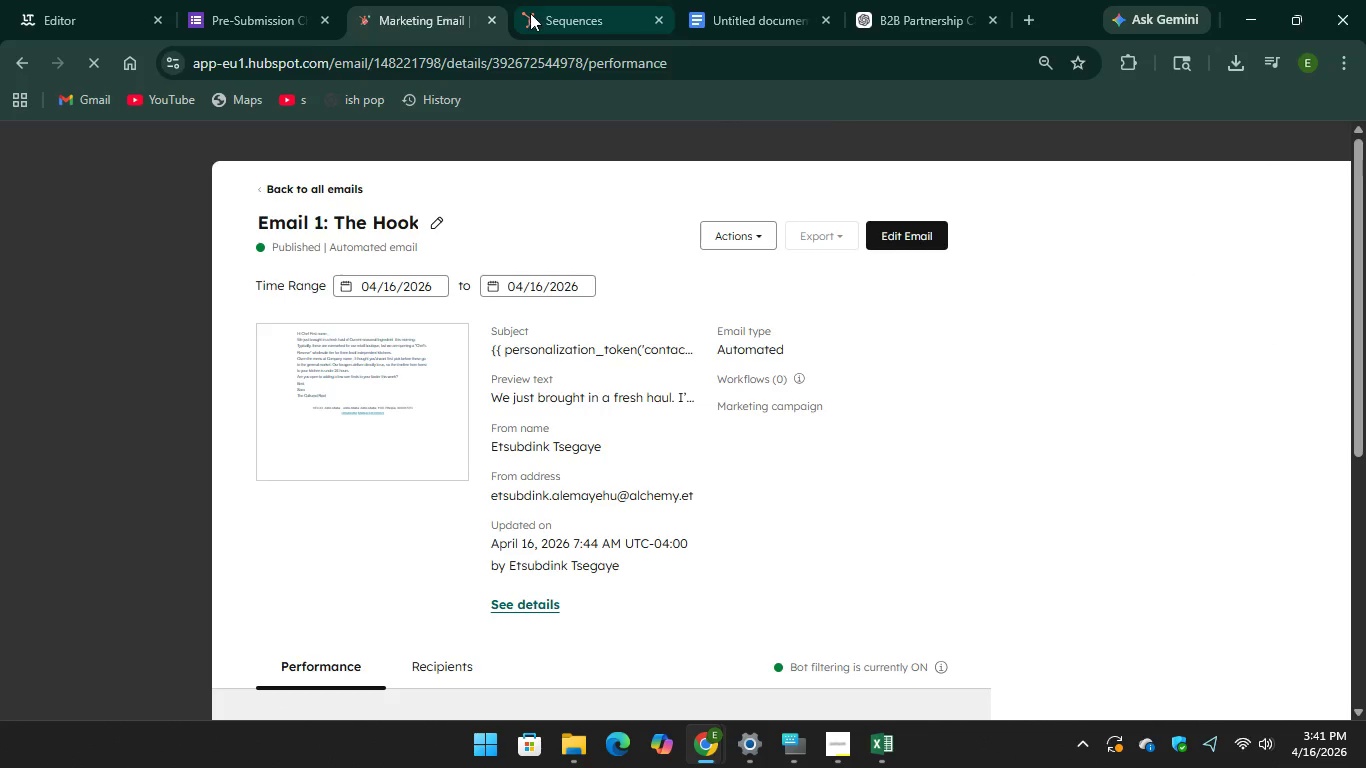 
left_click([530, 9])
 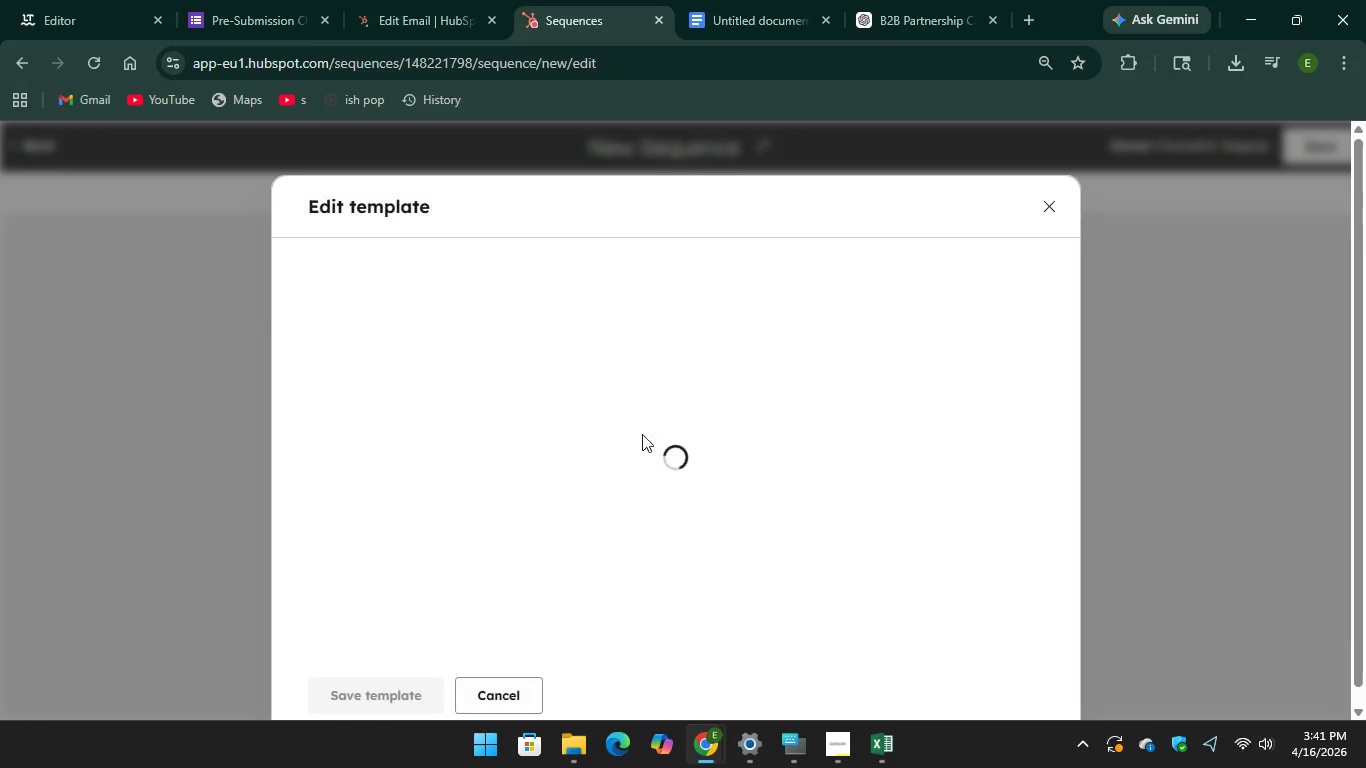 
scroll: coordinate [639, 384], scroll_direction: down, amount: 1.0
 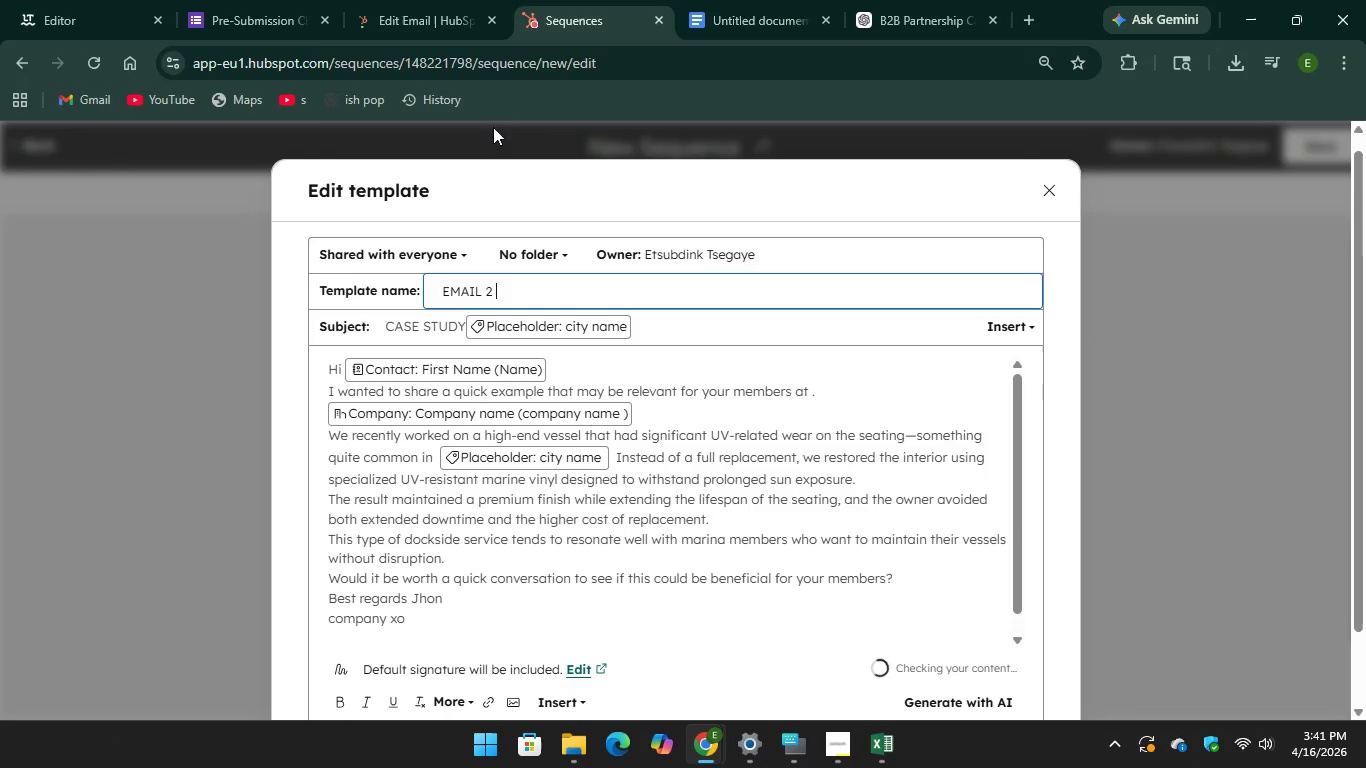 
left_click([438, 7])
 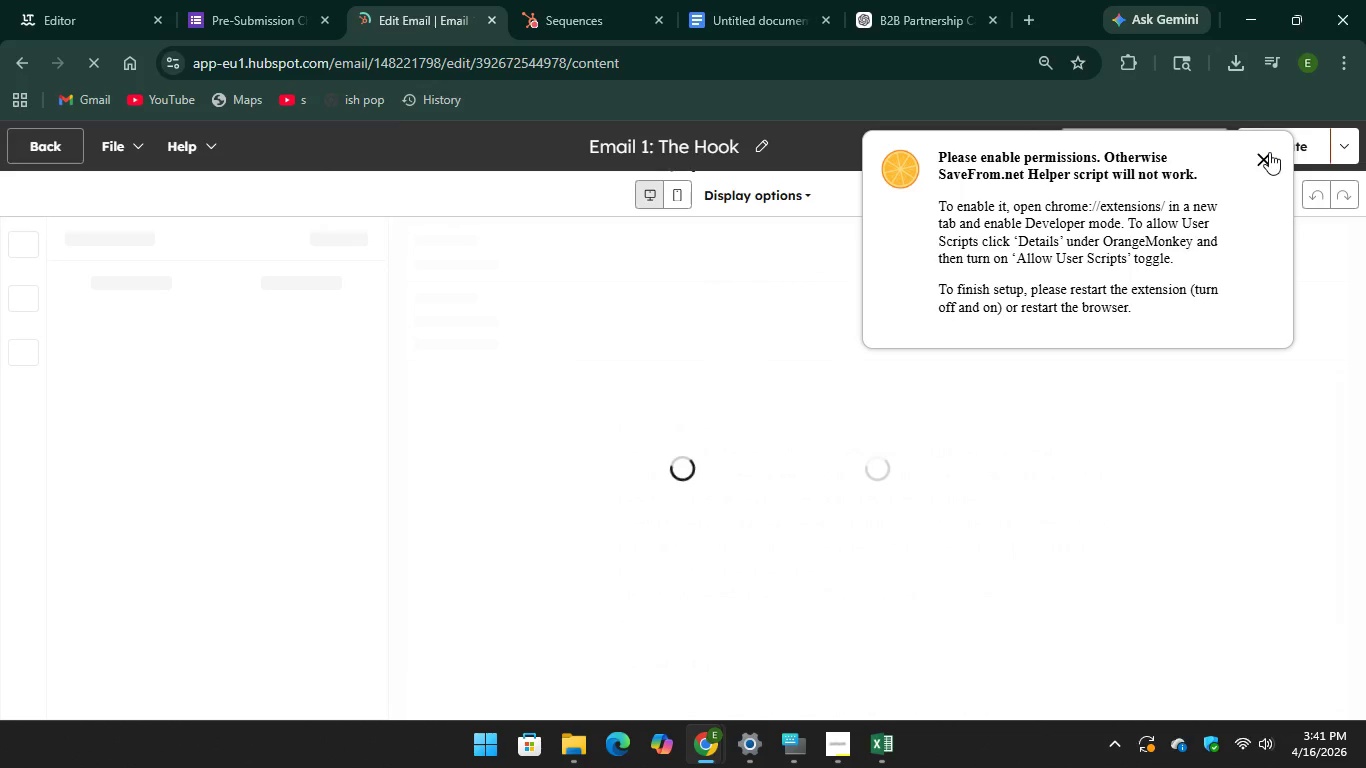 
left_click([1269, 152])
 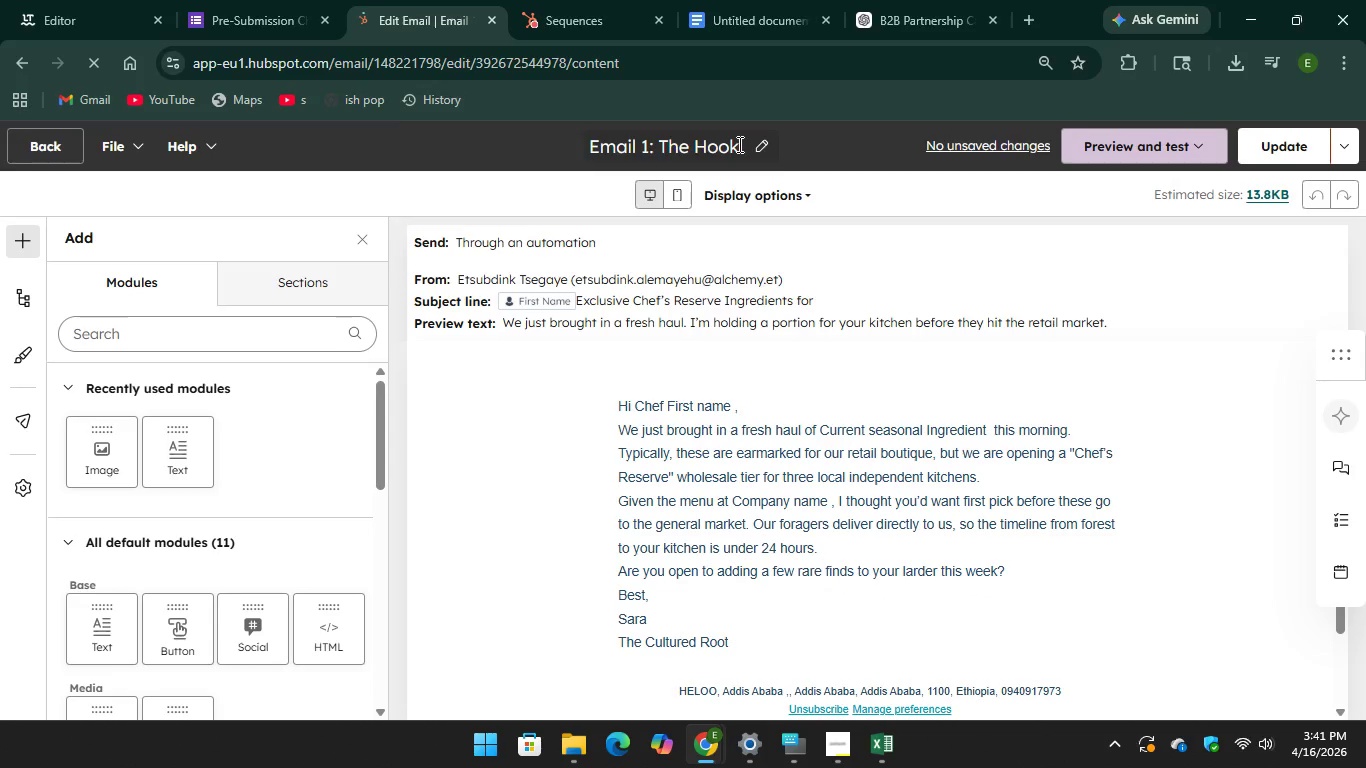 
left_click_drag(start_coordinate=[738, 144], to_coordinate=[566, 144])
 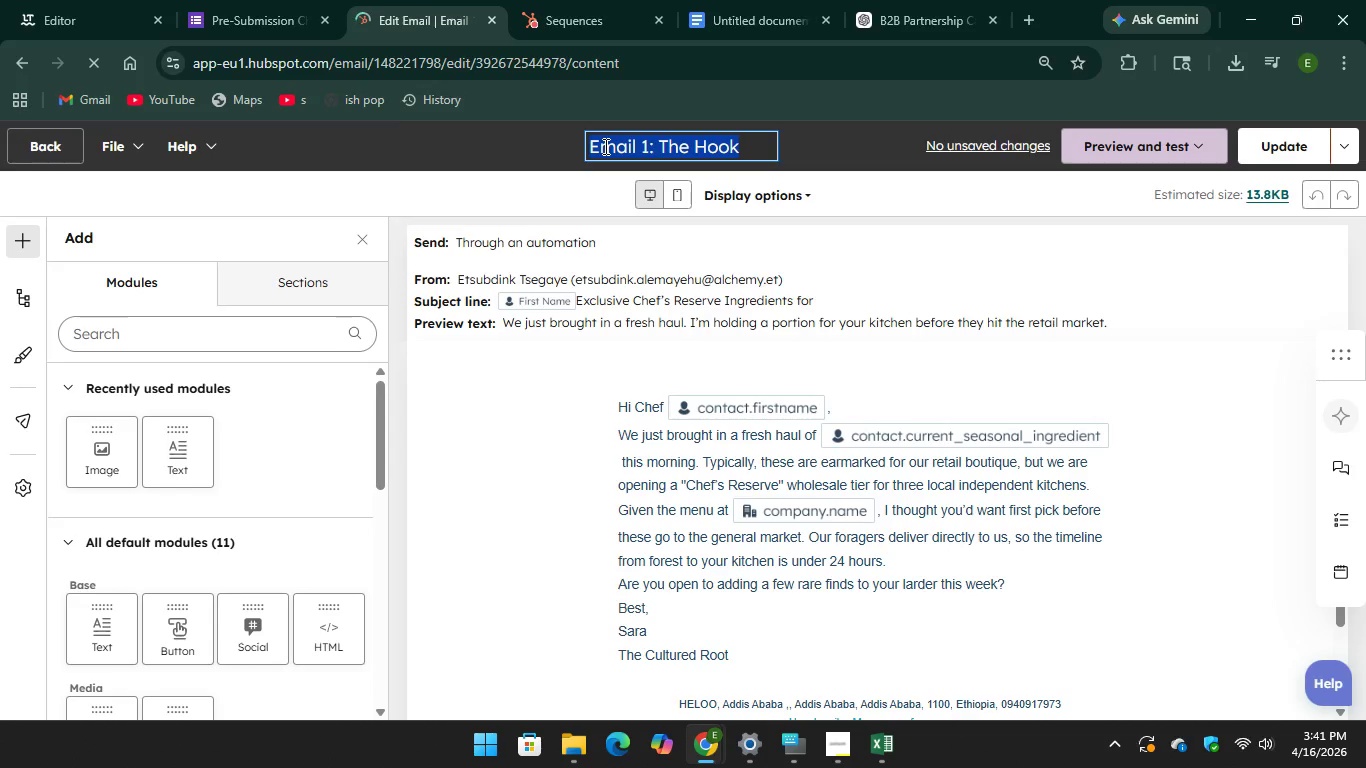 
right_click([604, 146])
 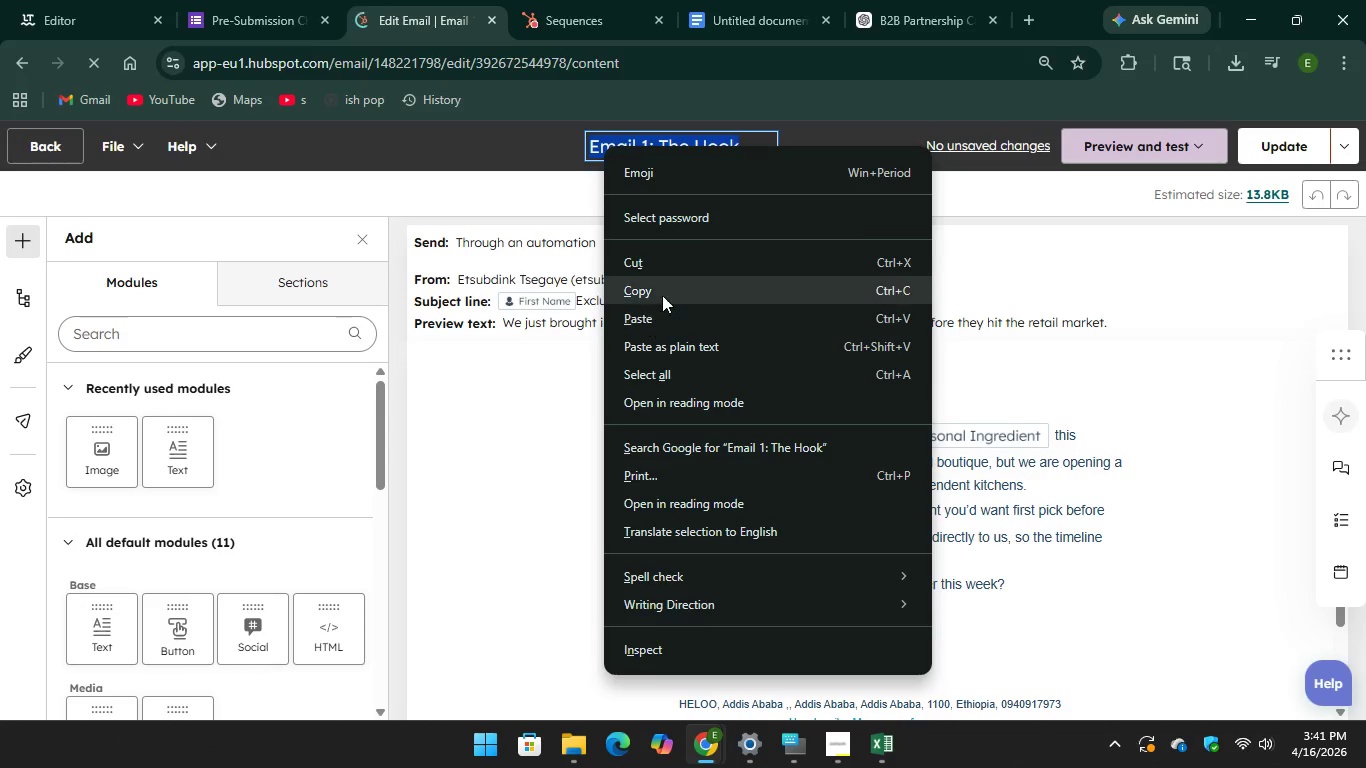 
left_click([668, 289])
 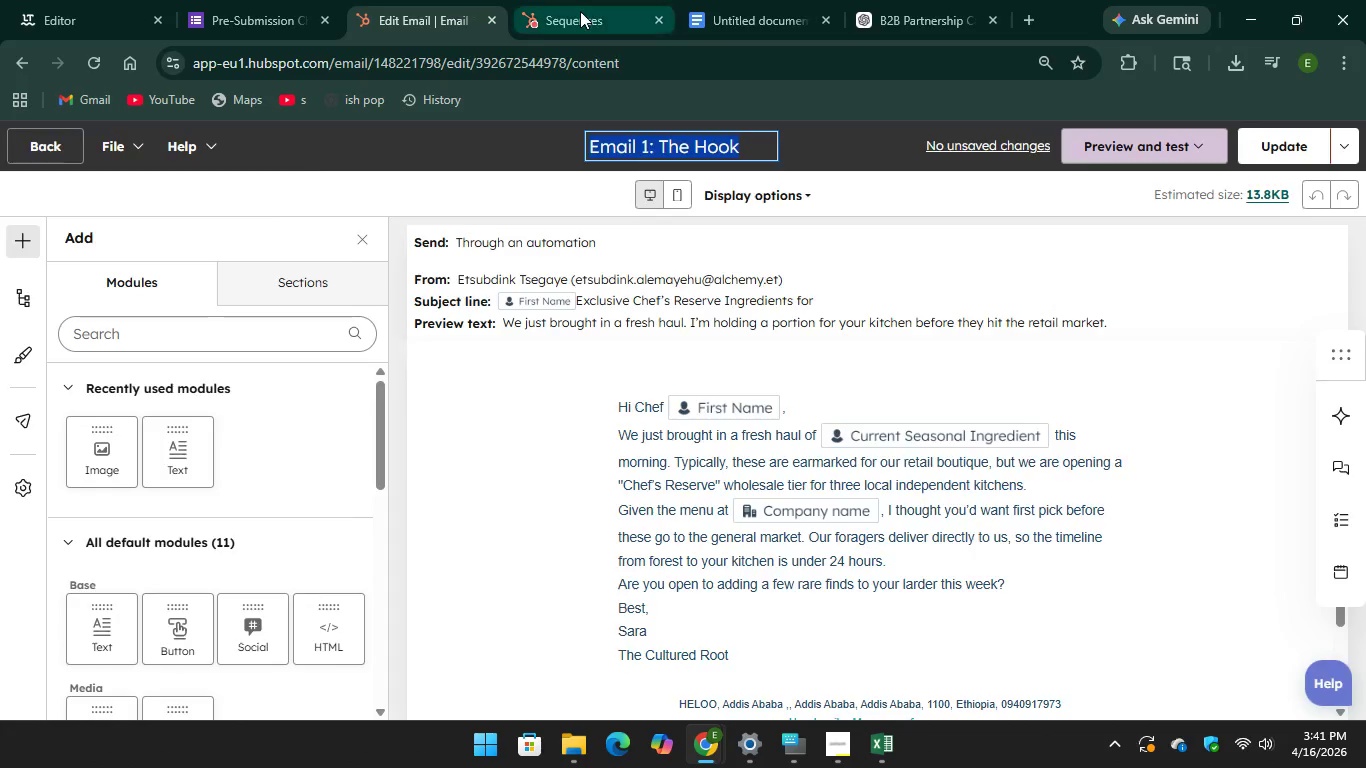 
left_click([580, 11])
 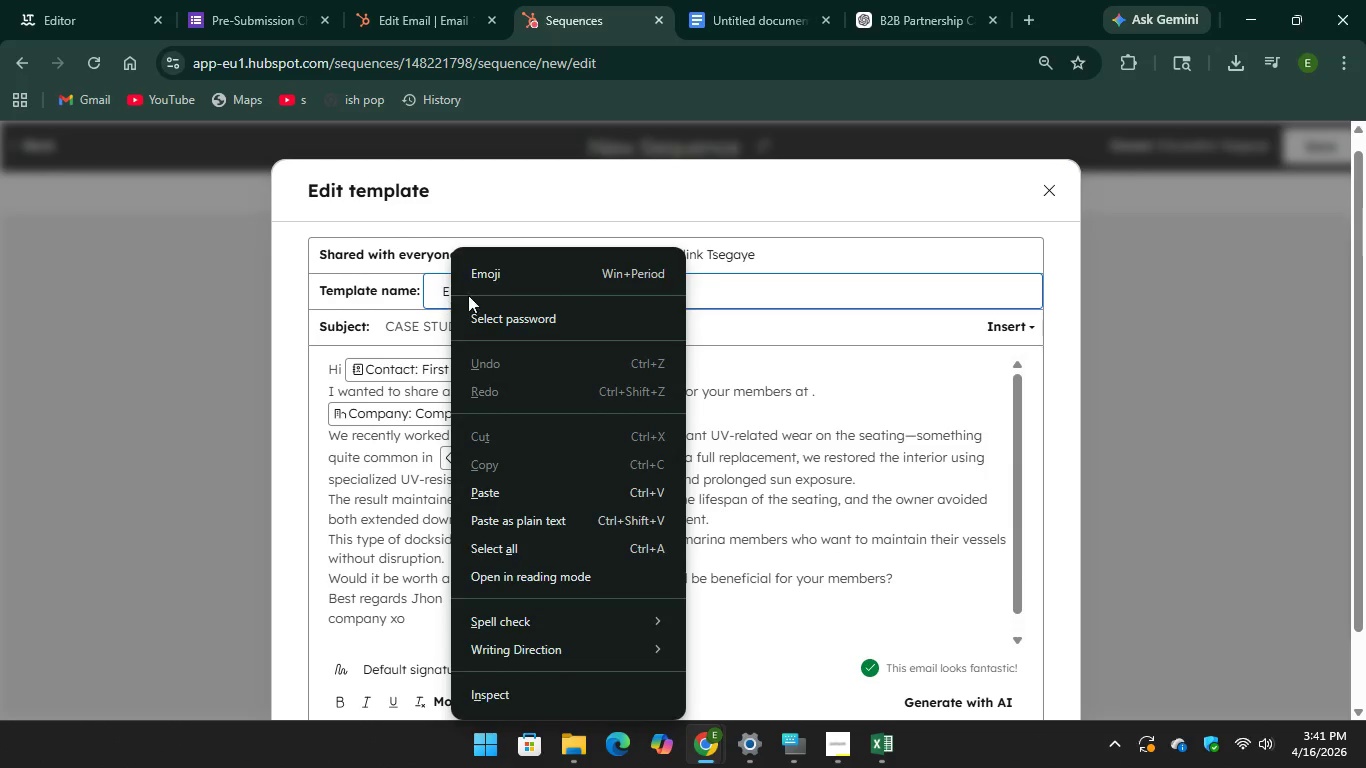 
left_click([711, 282])
 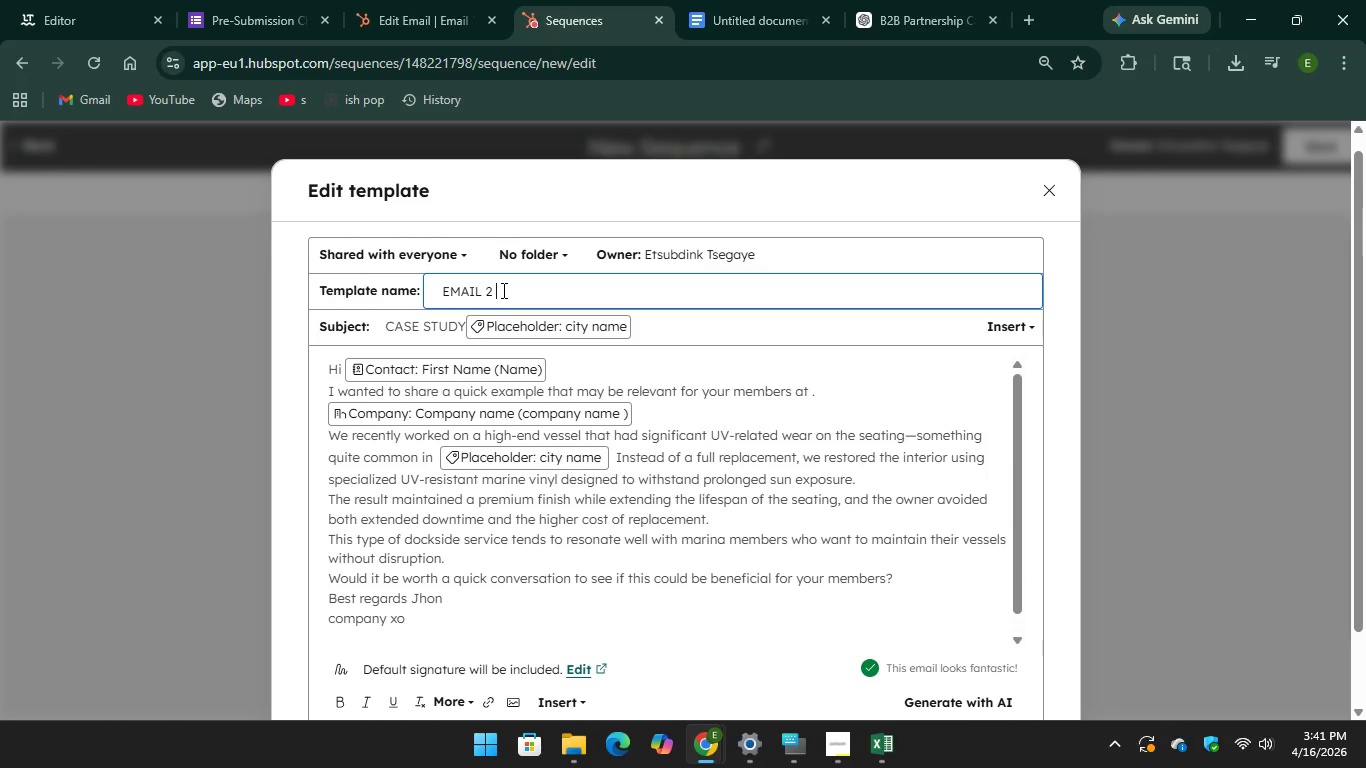 
left_click_drag(start_coordinate=[502, 290], to_coordinate=[437, 290])
 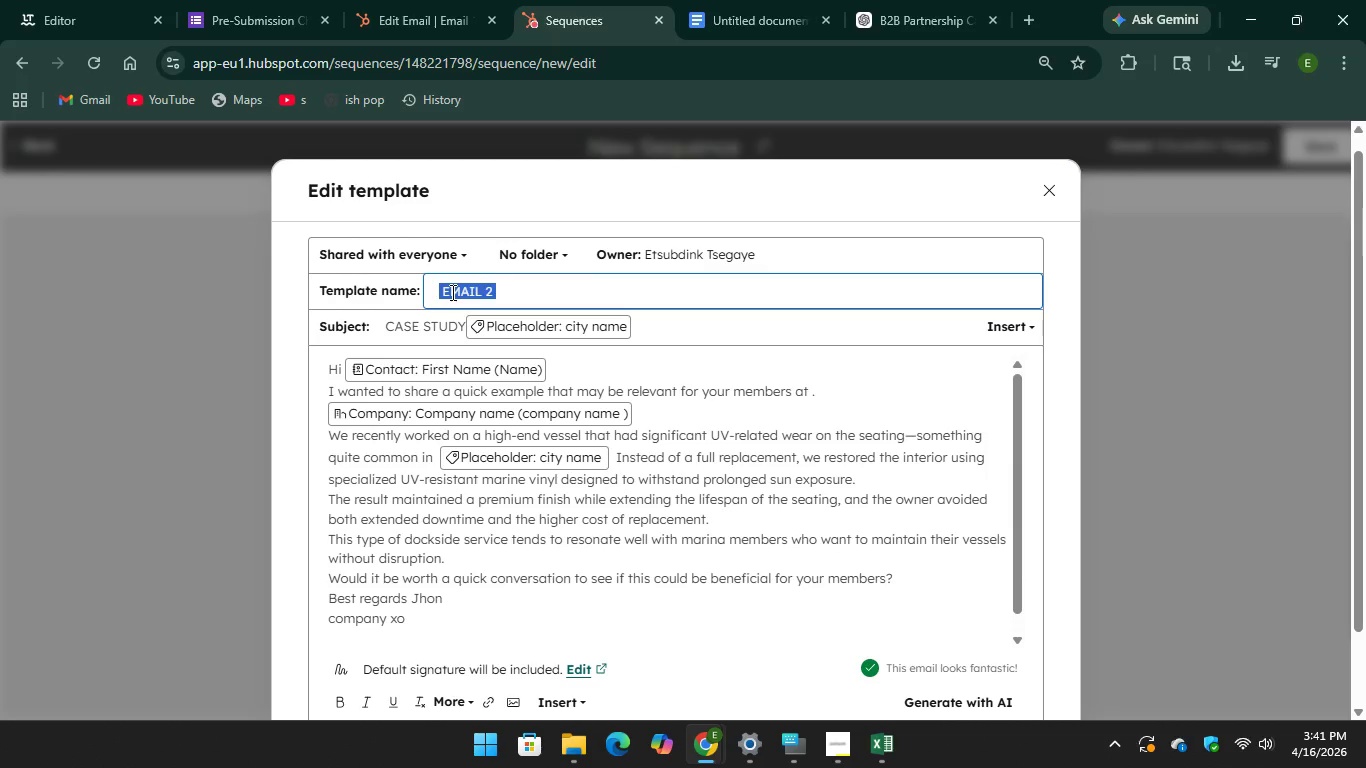 
right_click([451, 292])
 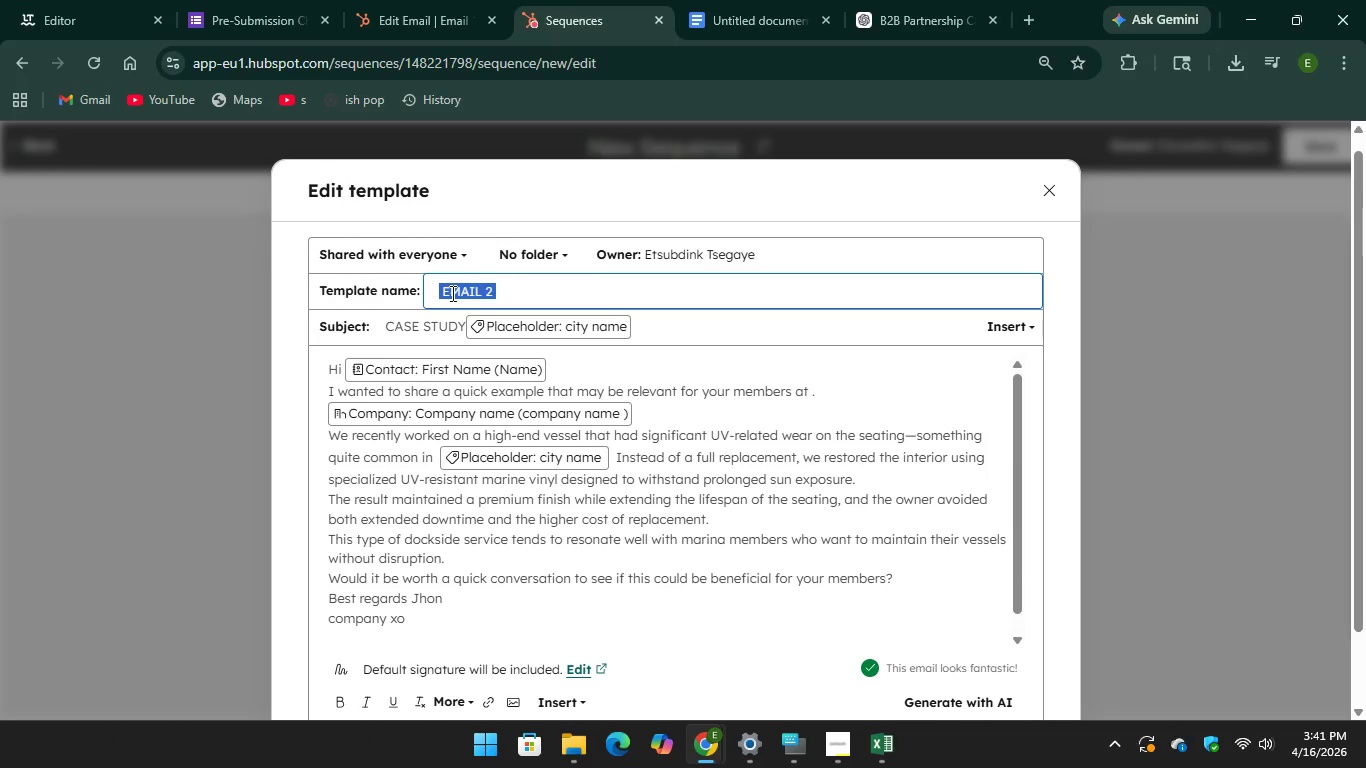 
right_click([451, 293])
 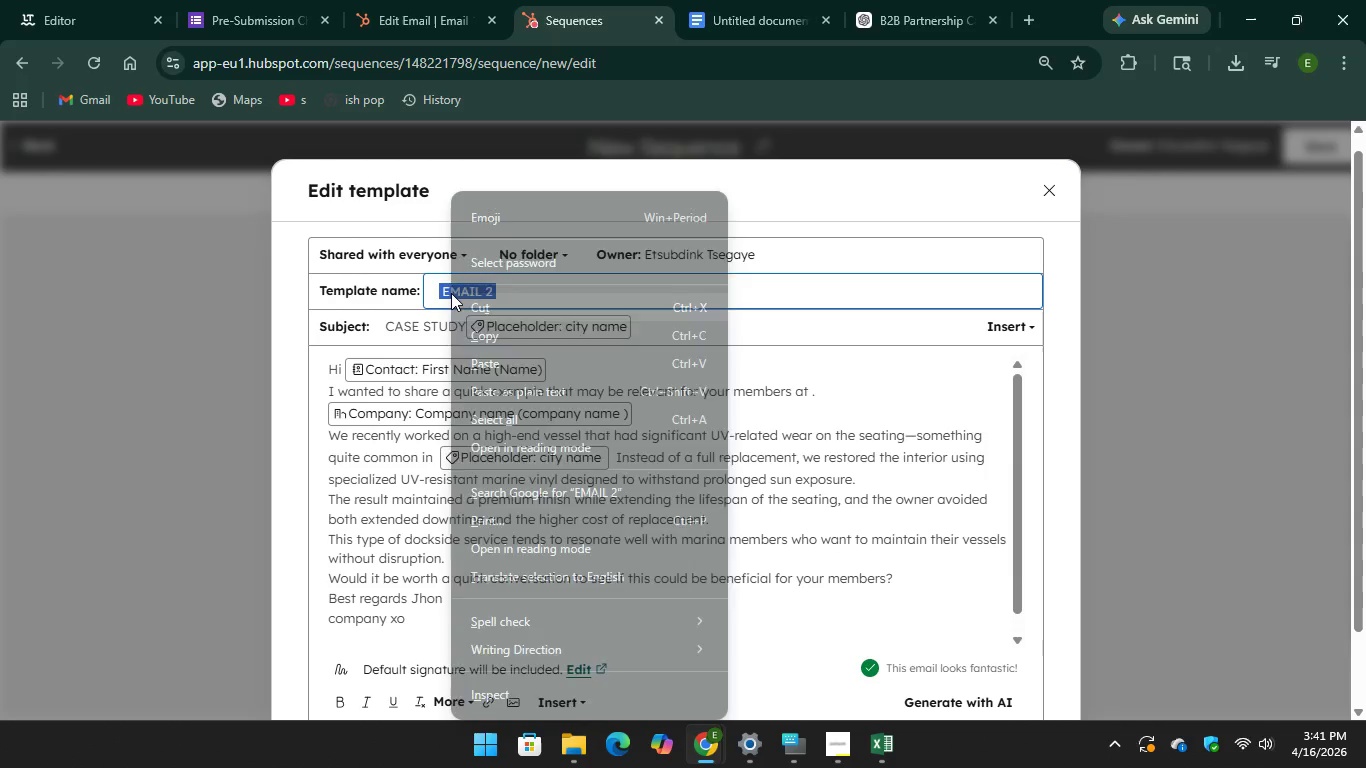 
right_click([451, 293])
 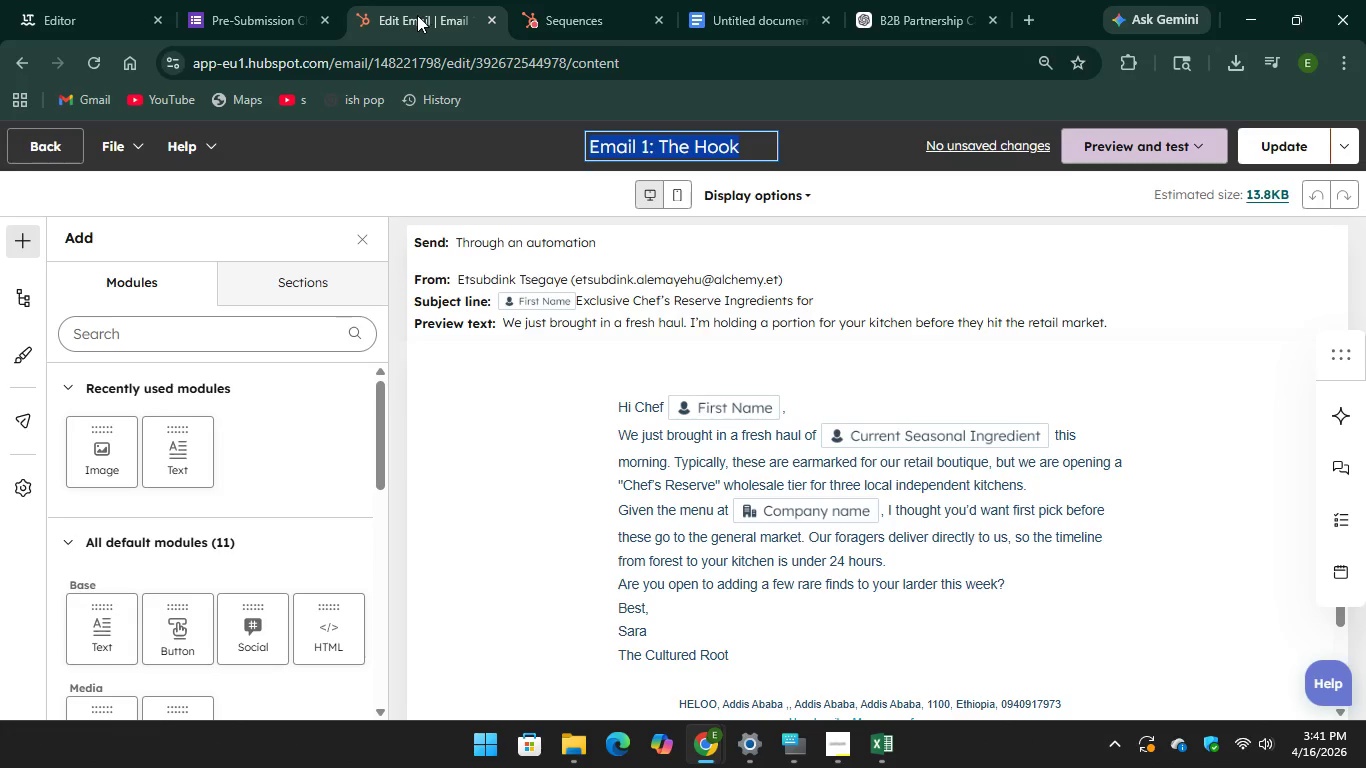 
wait(5.02)
 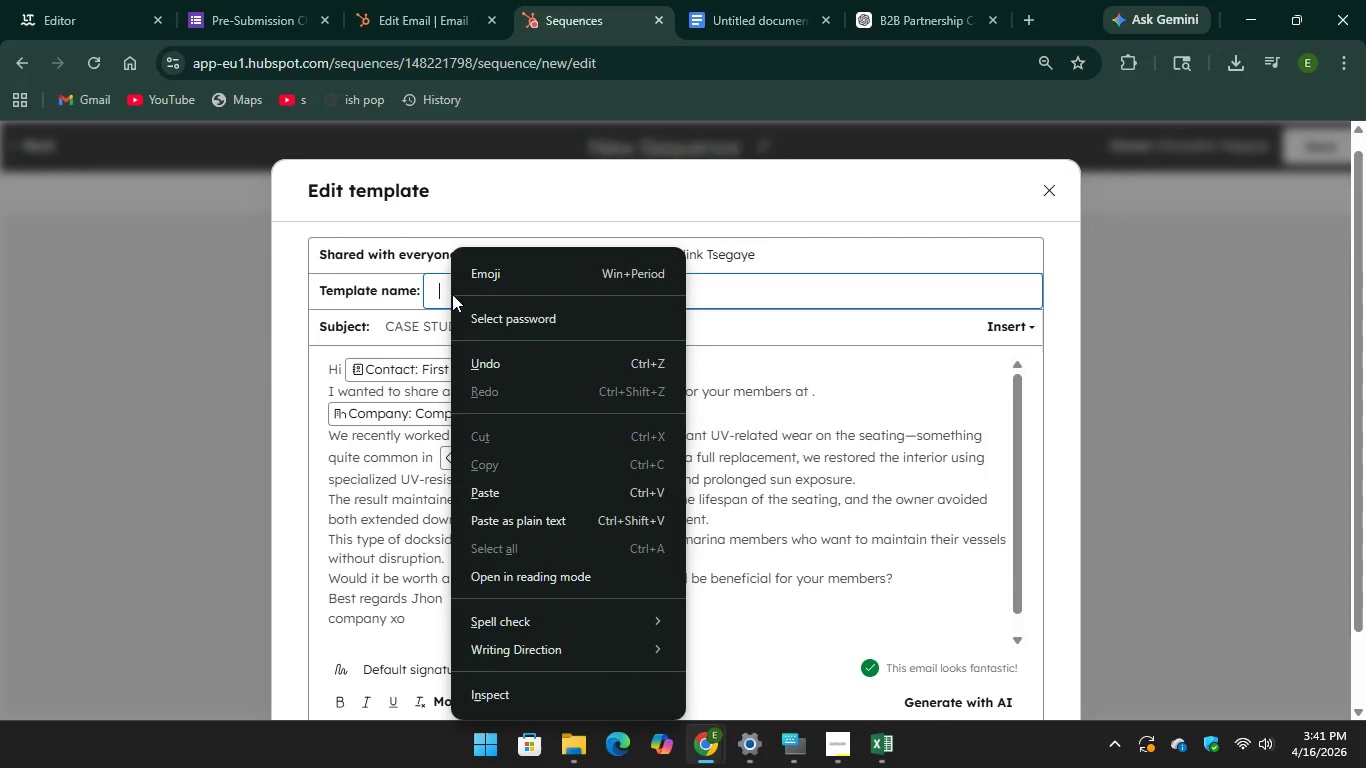 
left_click([576, 296])
 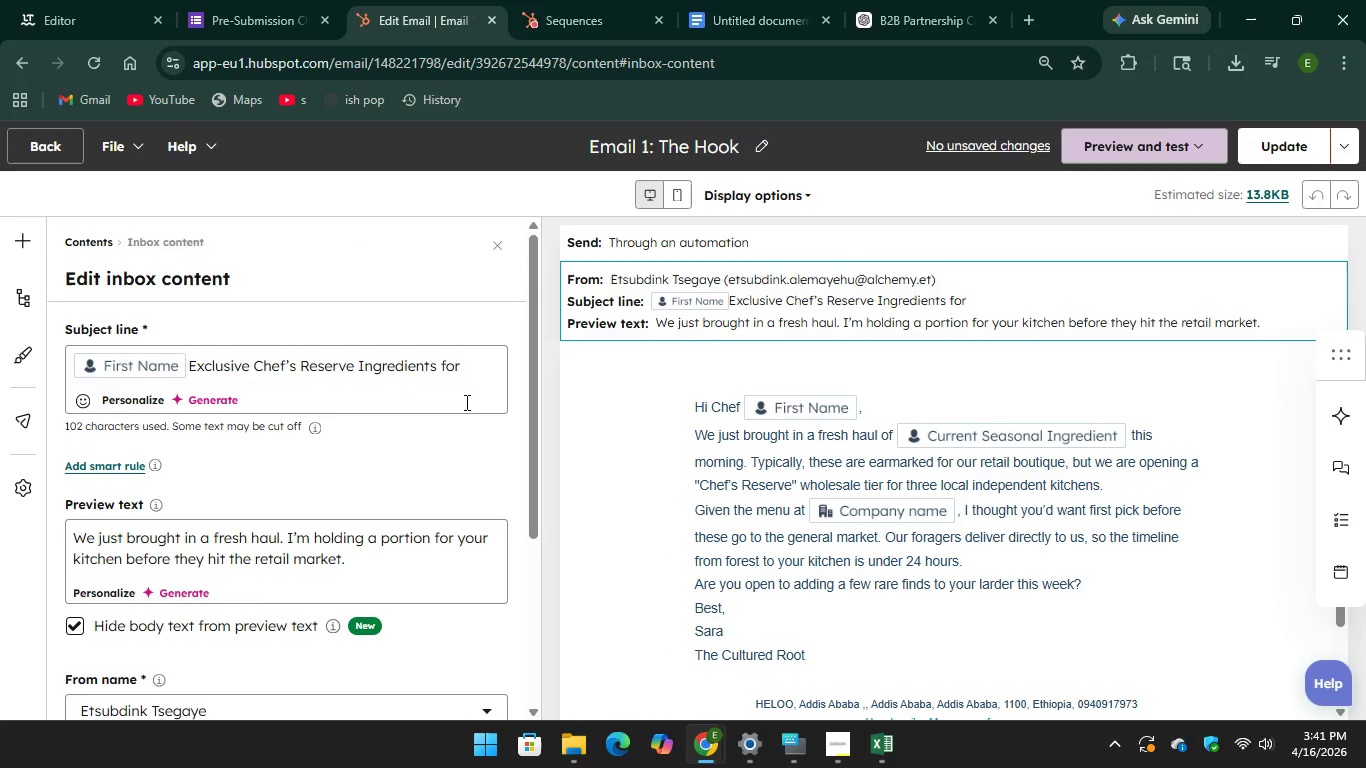 
left_click_drag(start_coordinate=[475, 371], to_coordinate=[126, 396])
 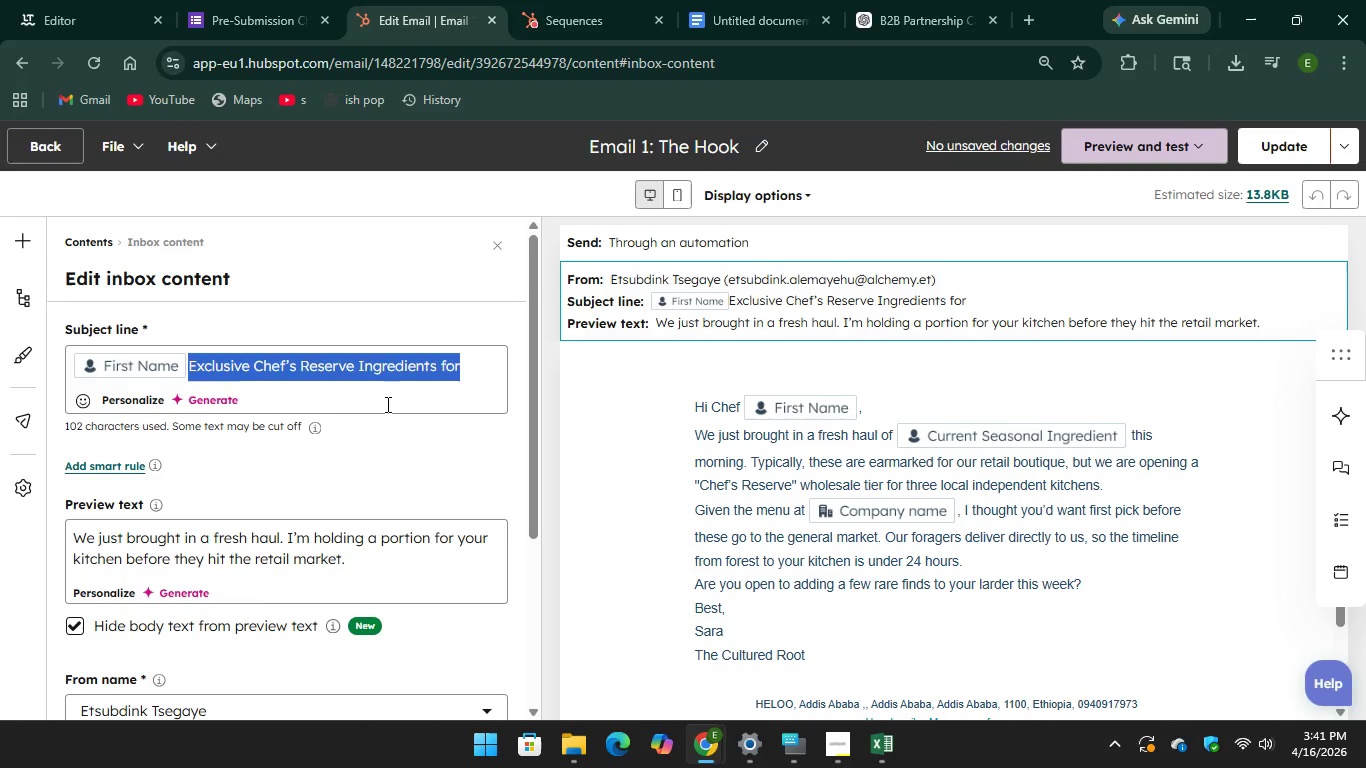 
left_click([386, 404])
 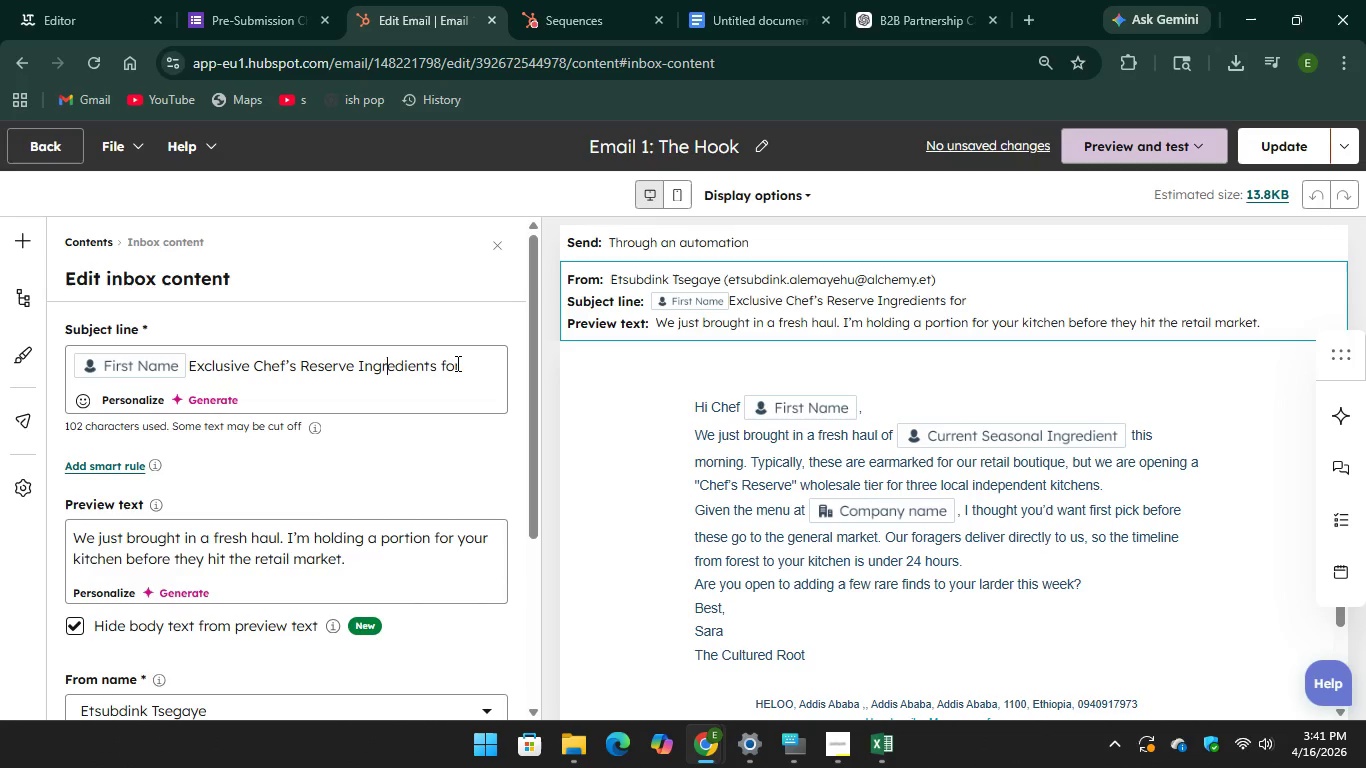 
left_click_drag(start_coordinate=[463, 361], to_coordinate=[86, 350])
 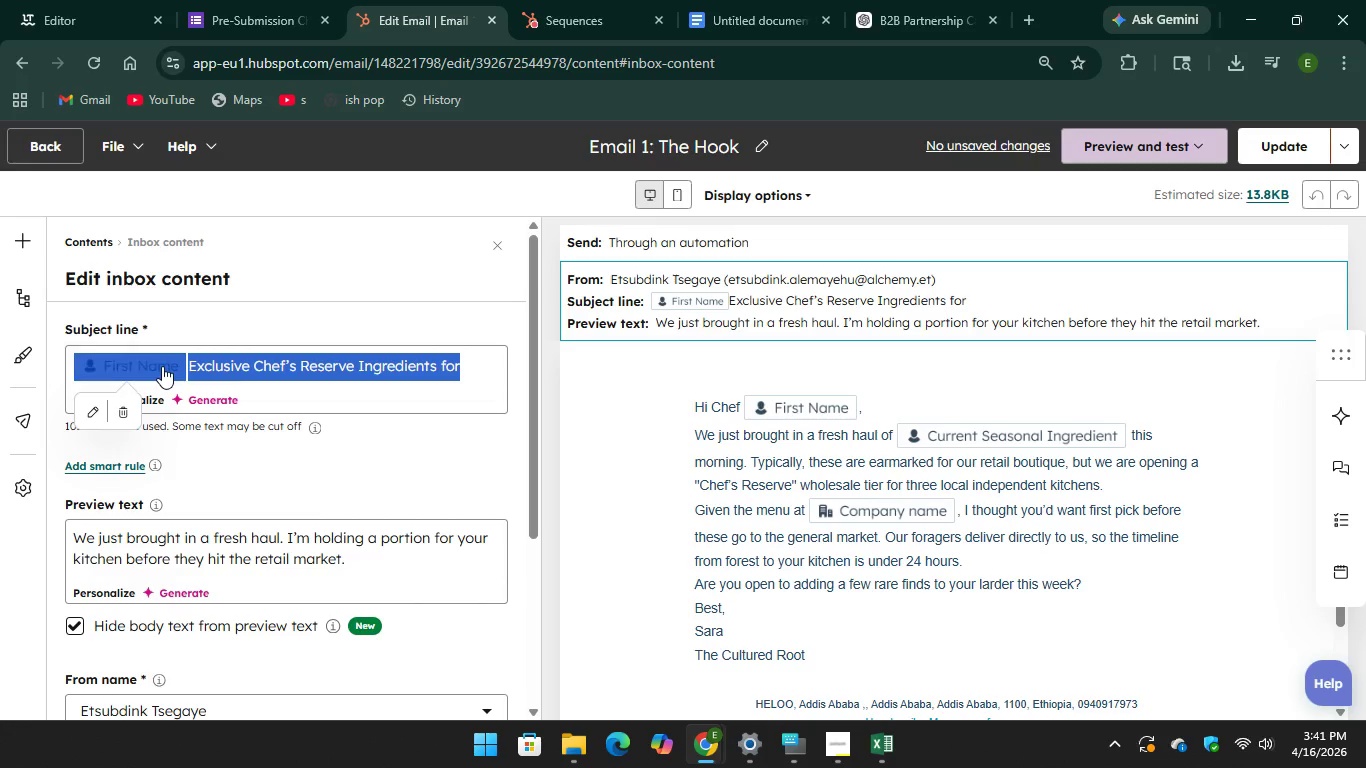 
right_click([162, 366])
 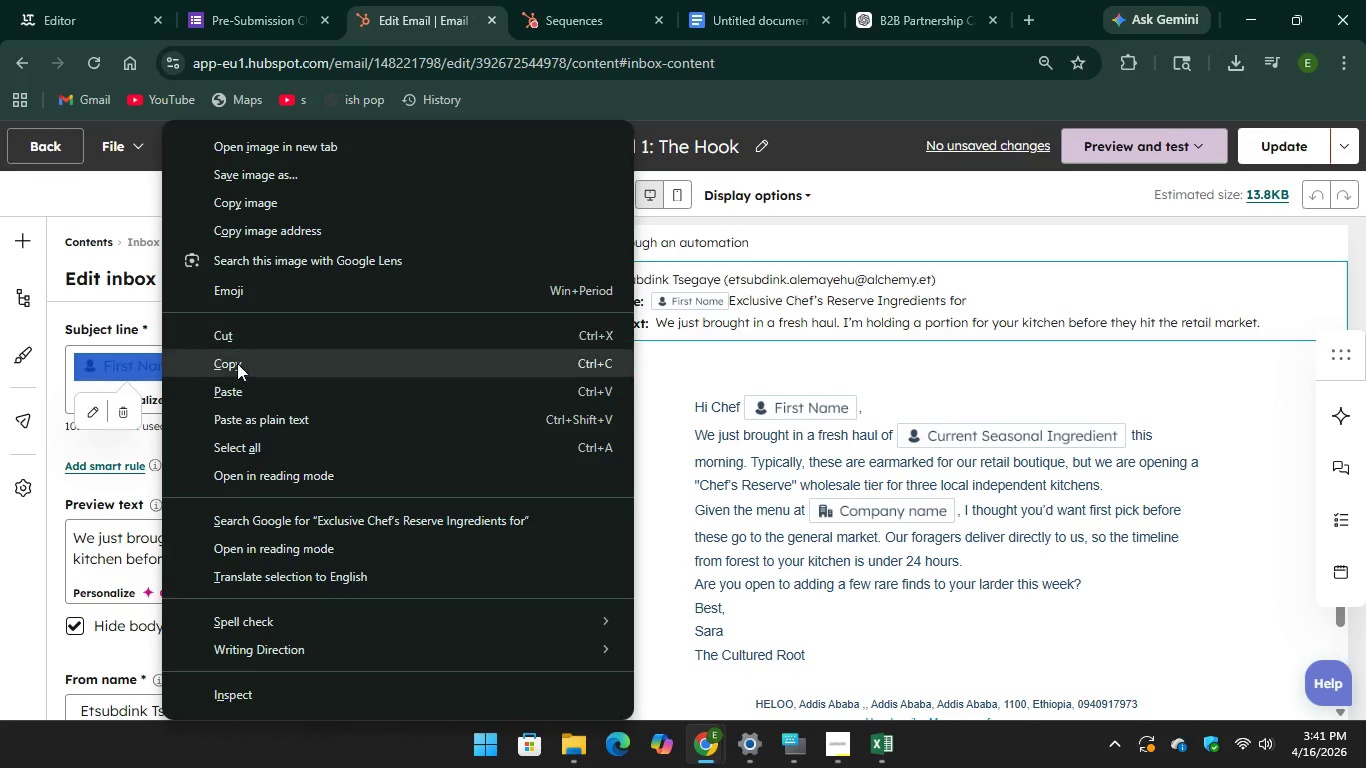 
left_click([237, 364])
 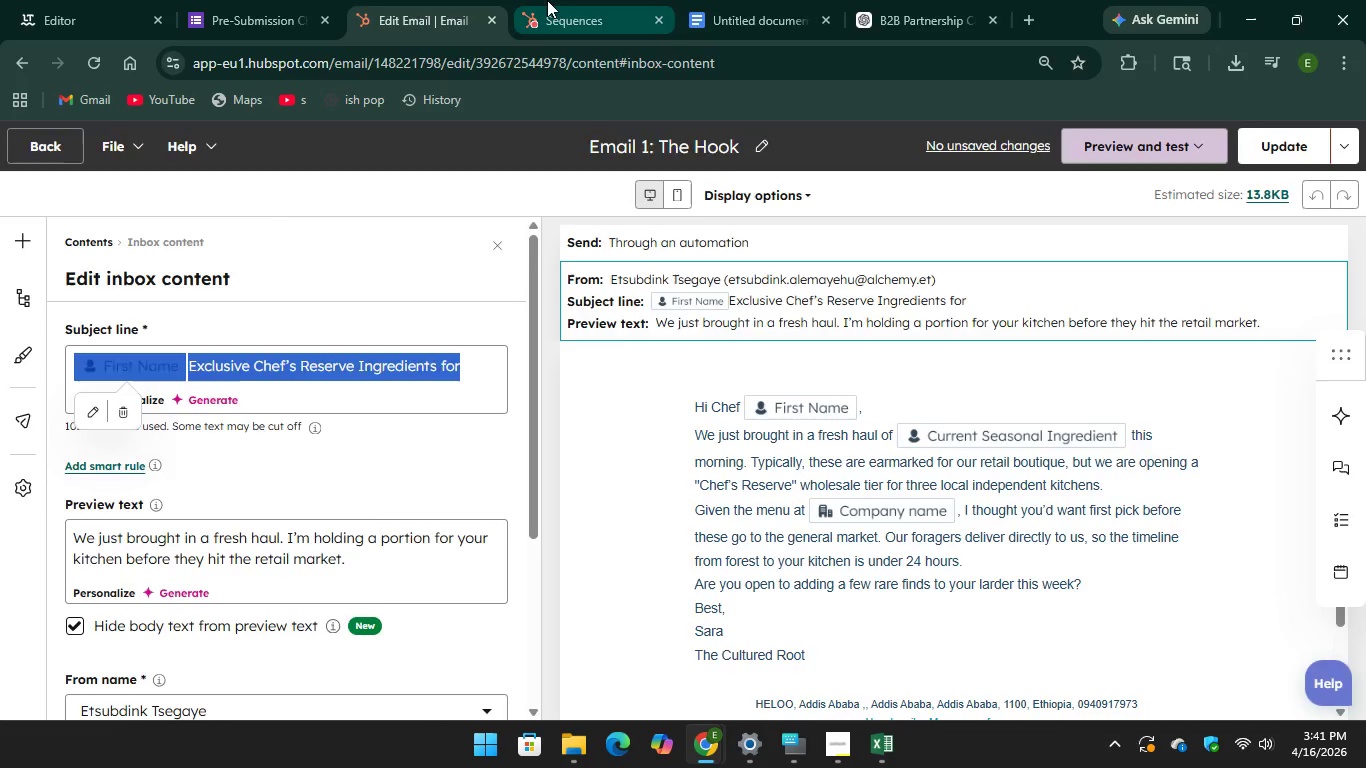 
left_click([548, 0])
 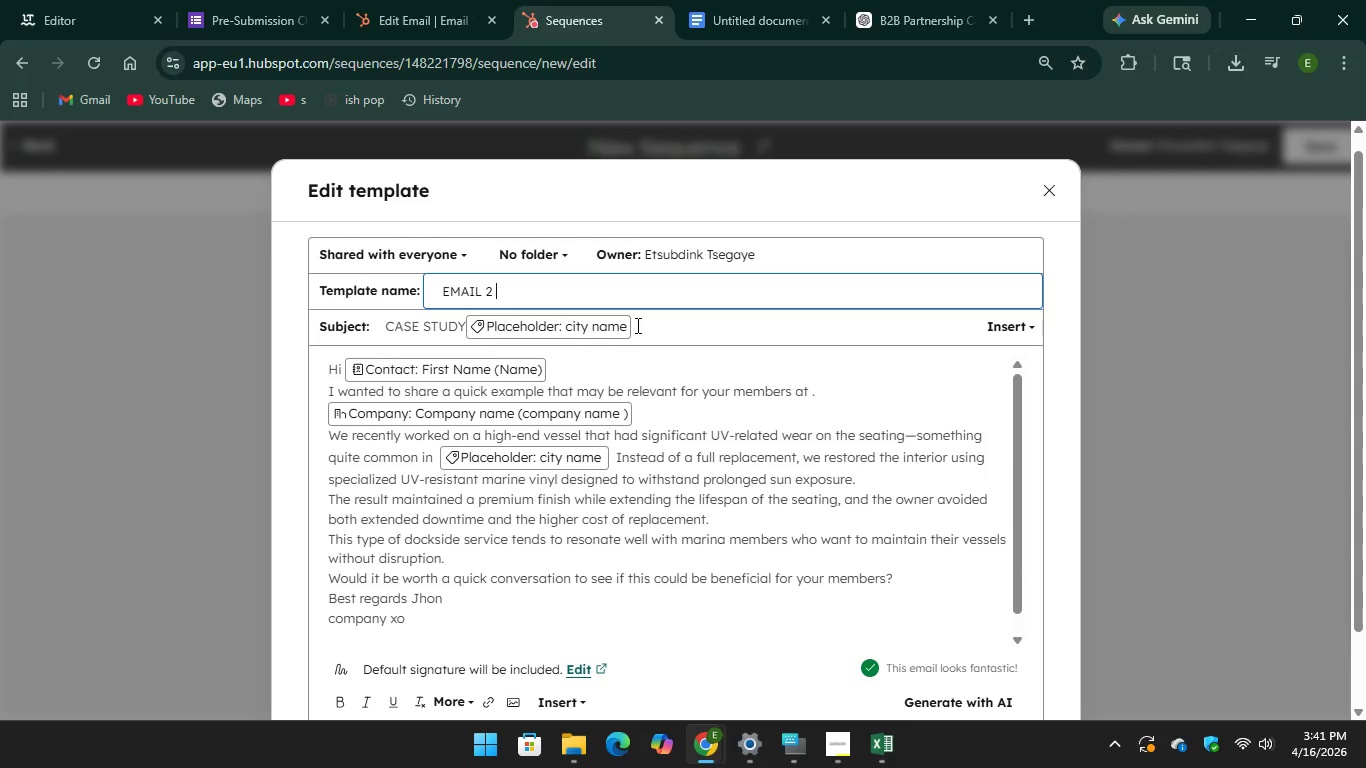 
left_click_drag(start_coordinate=[636, 325], to_coordinate=[378, 315])
 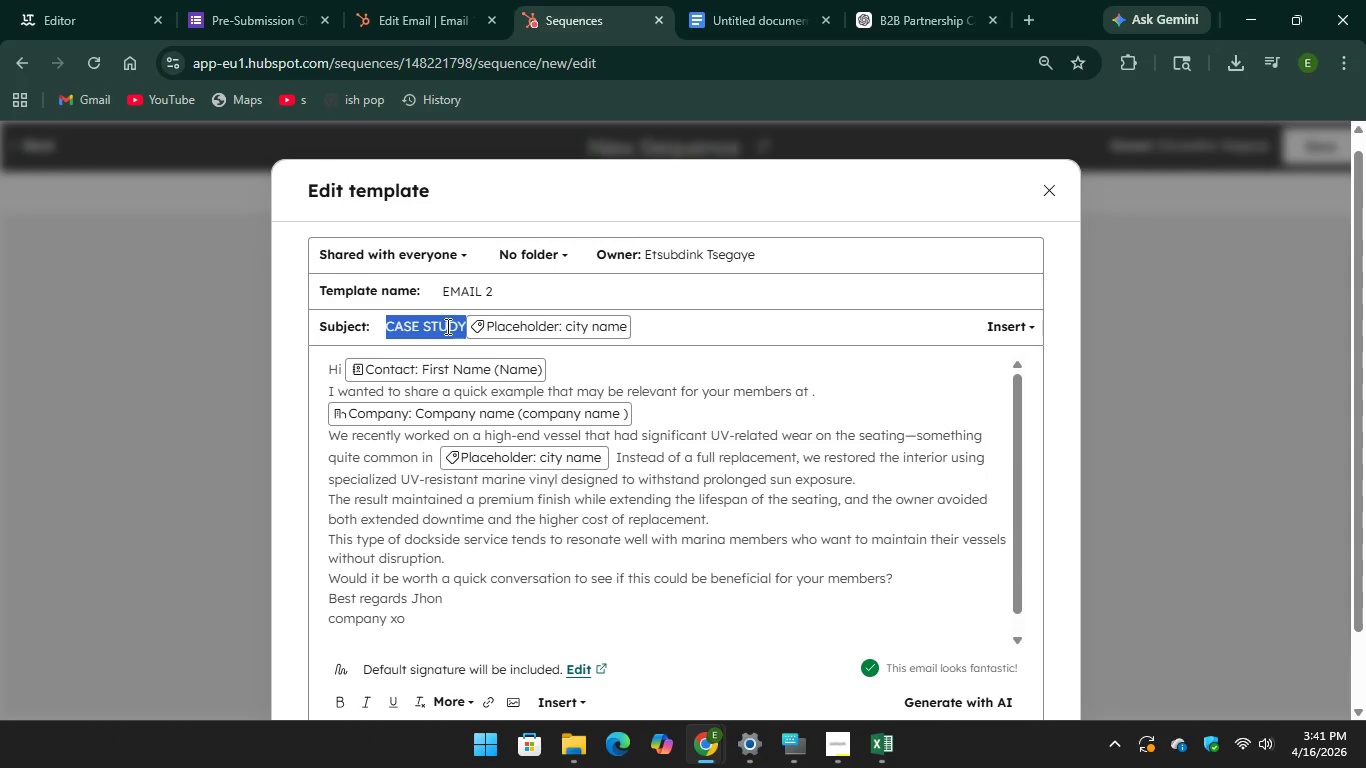 
mouse_move([463, 315])
 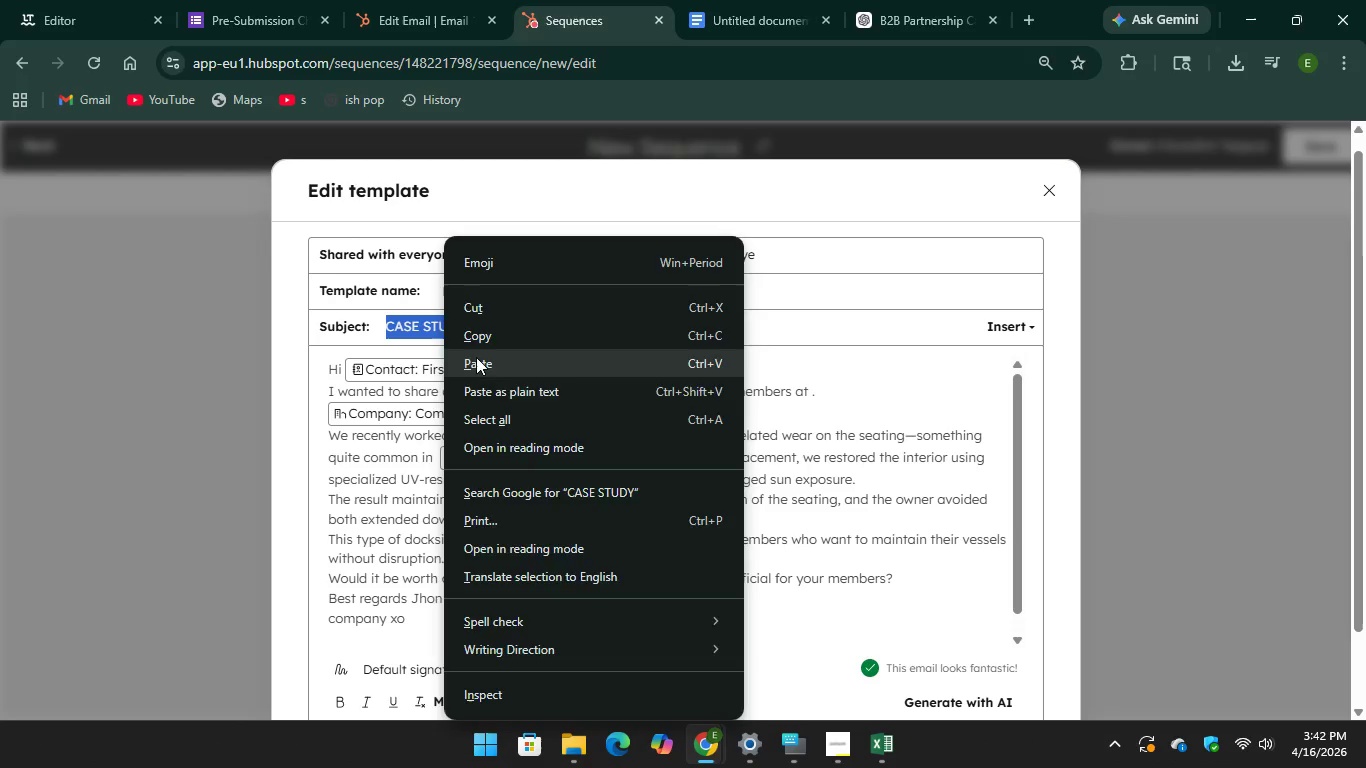 
left_click([476, 357])
 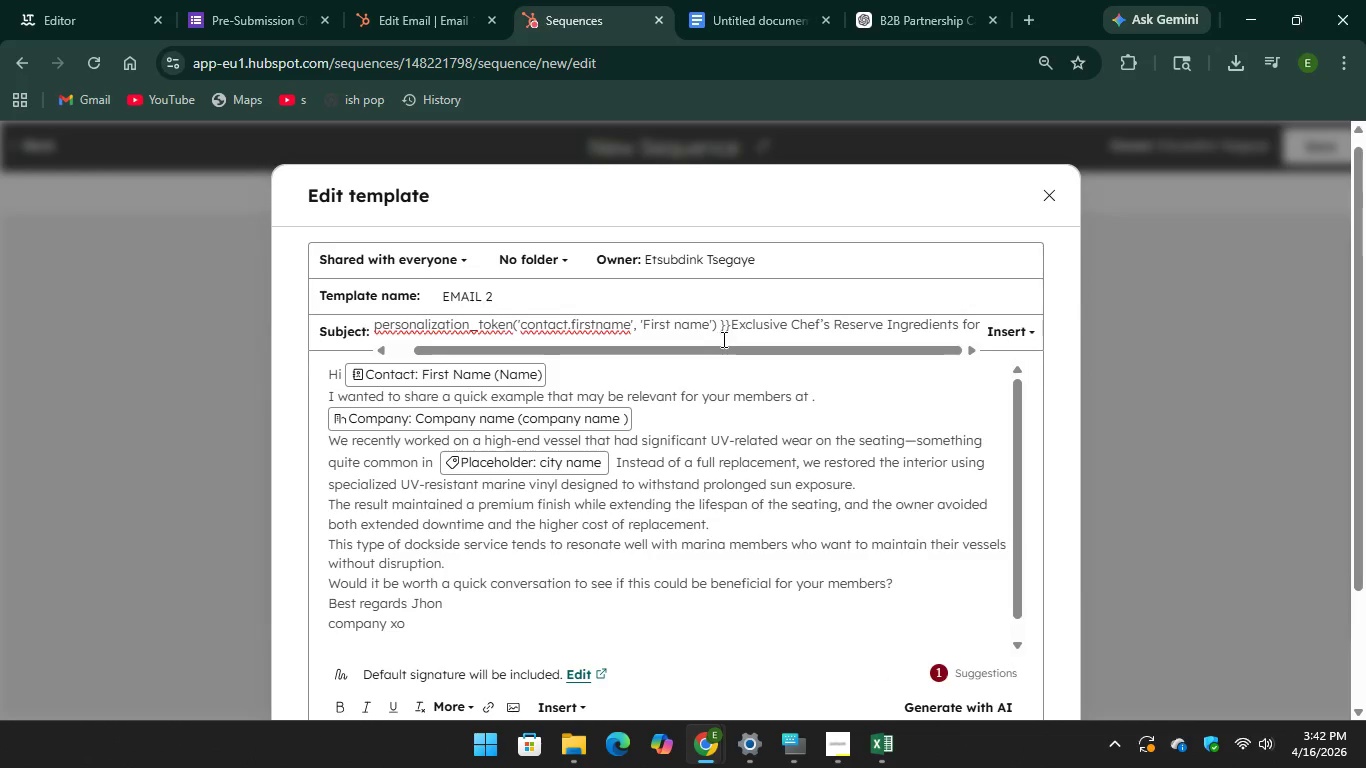 
left_click_drag(start_coordinate=[732, 327], to_coordinate=[374, 324])
 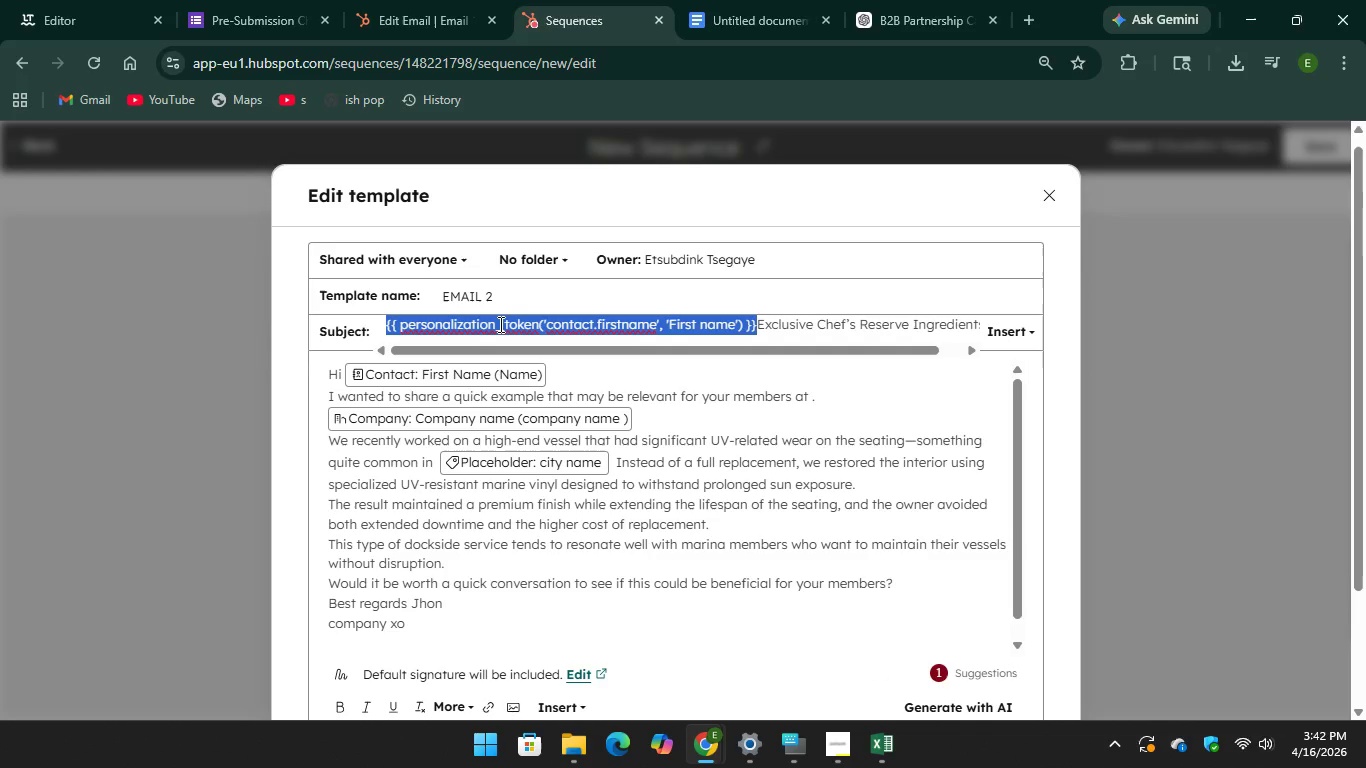 
right_click([499, 324])
 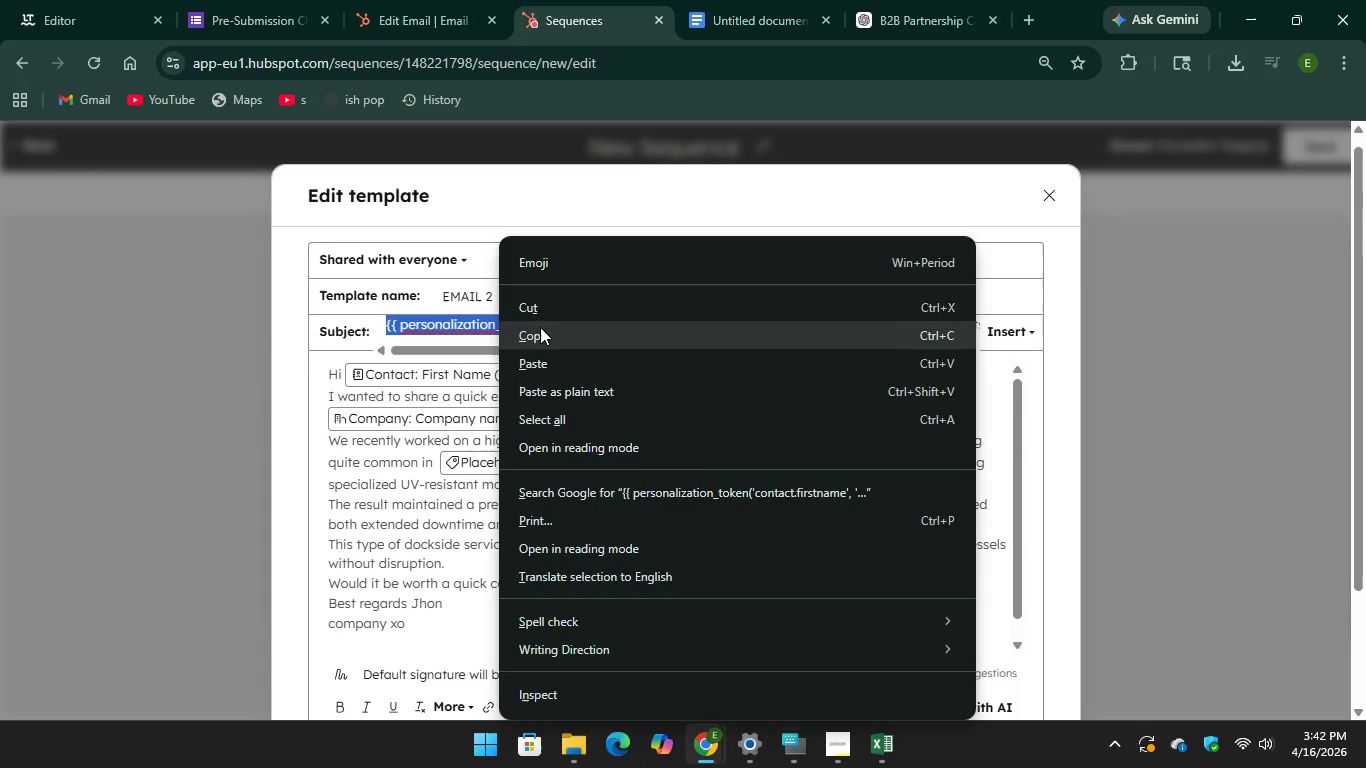 
left_click([546, 312])
 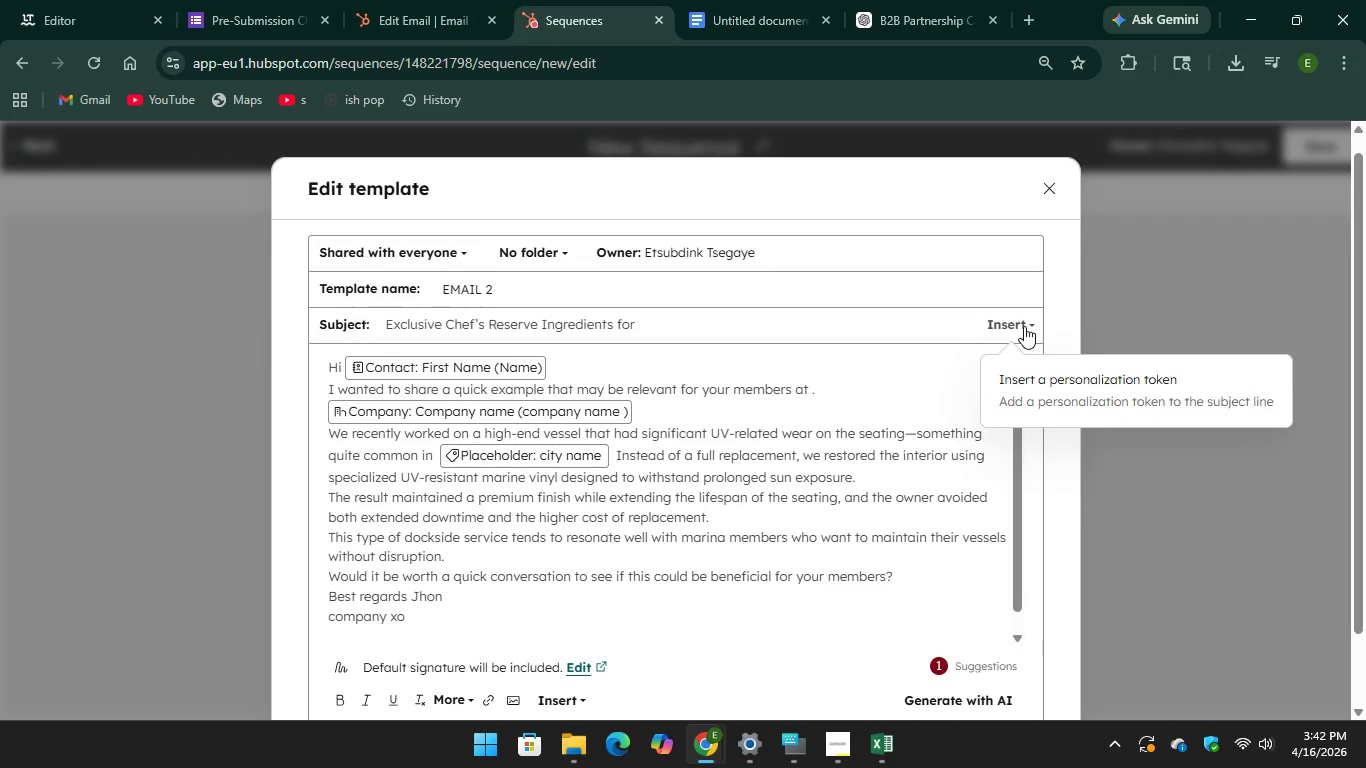 
left_click([1073, 382])
 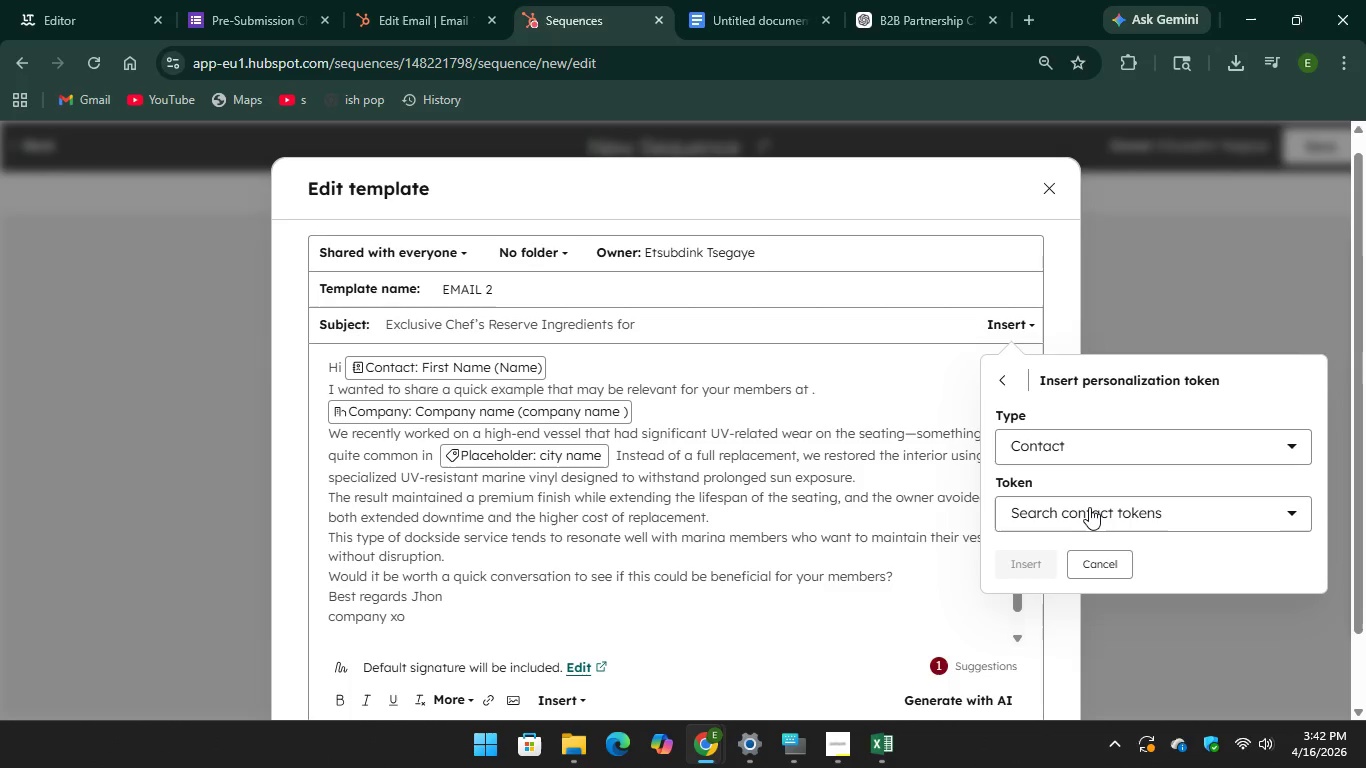 
left_click([1088, 507])
 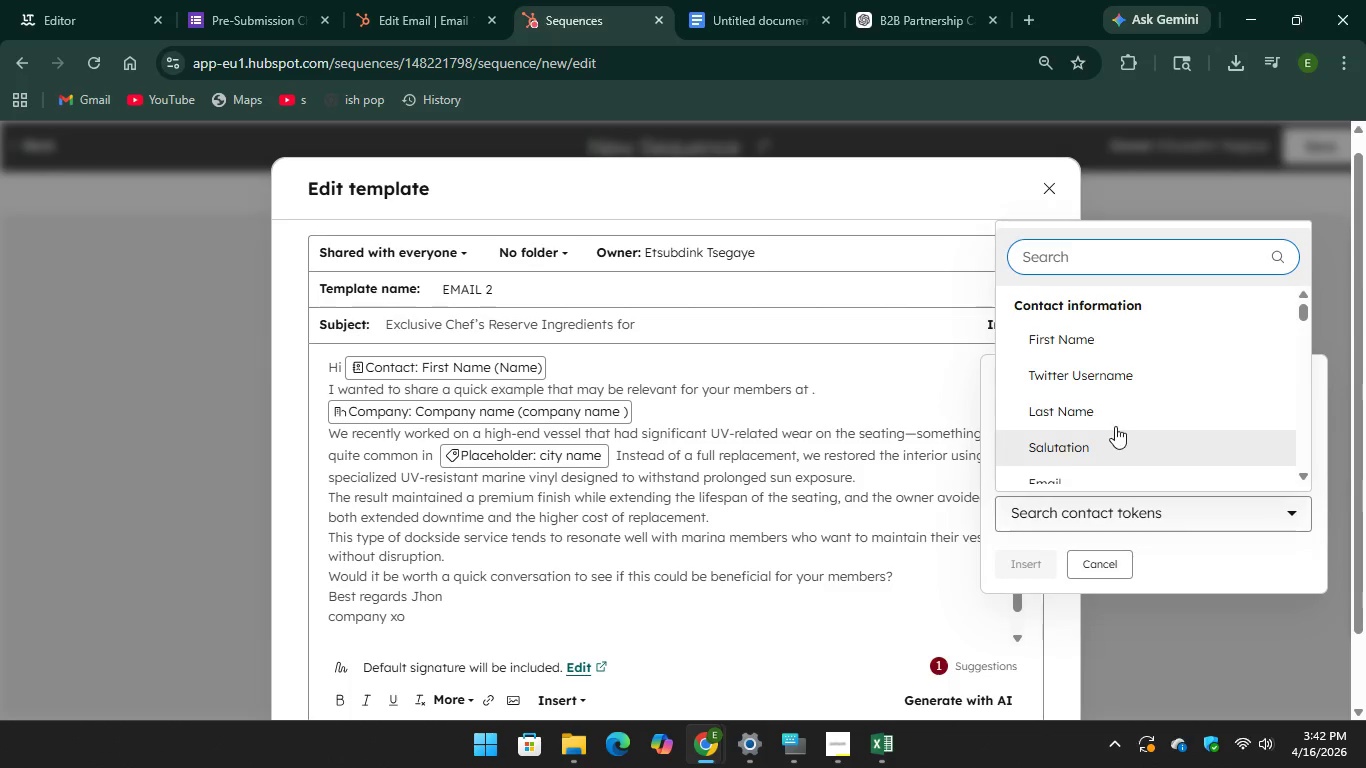 
scroll: coordinate [1115, 425], scroll_direction: down, amount: 2.0
 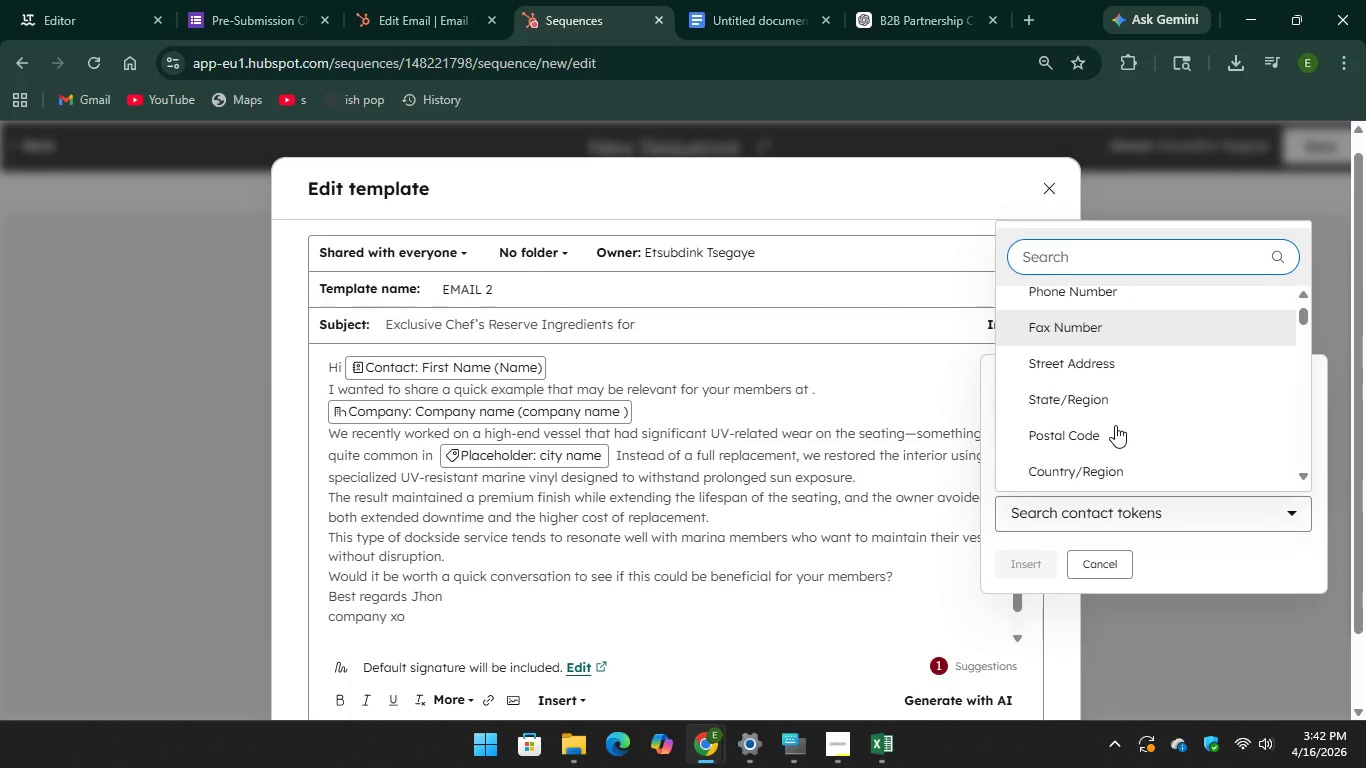 
scroll: coordinate [1115, 425], scroll_direction: up, amount: 3.0
 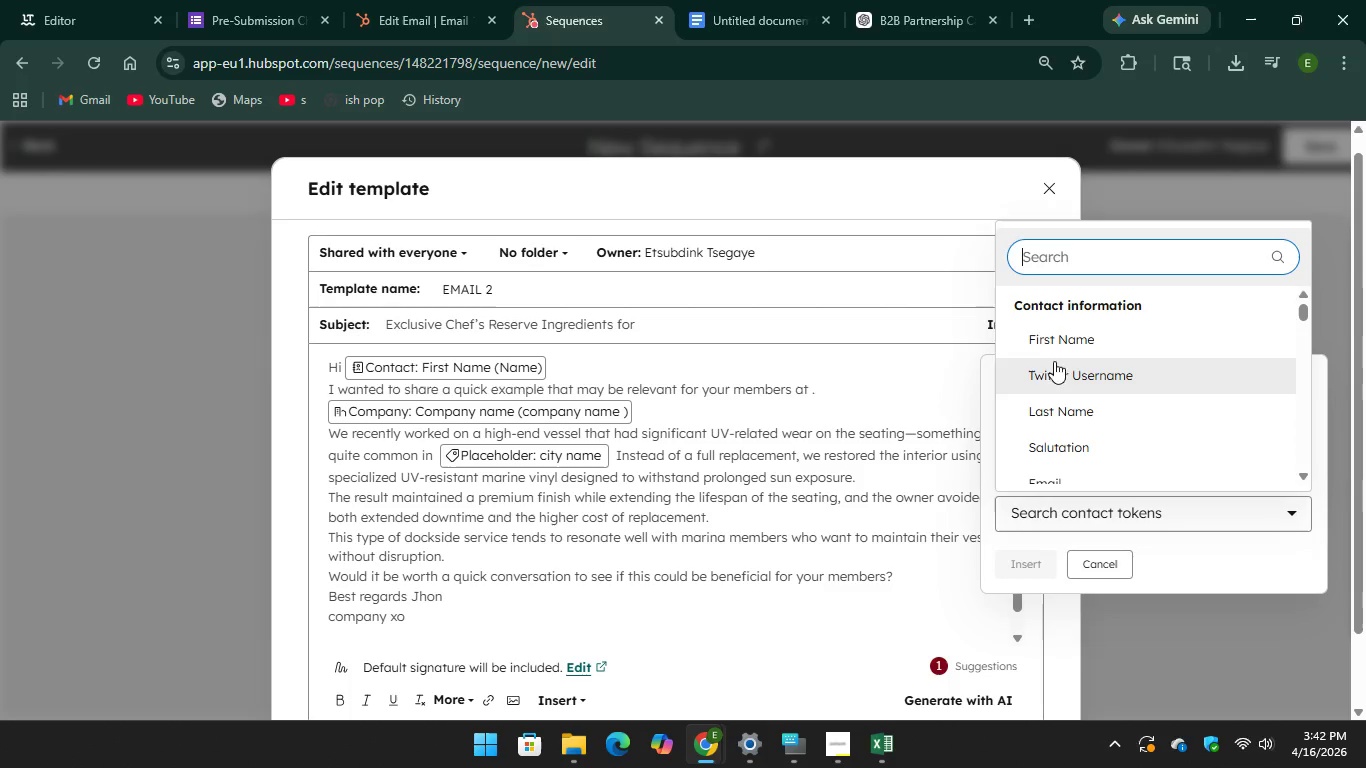 
left_click([1054, 343])
 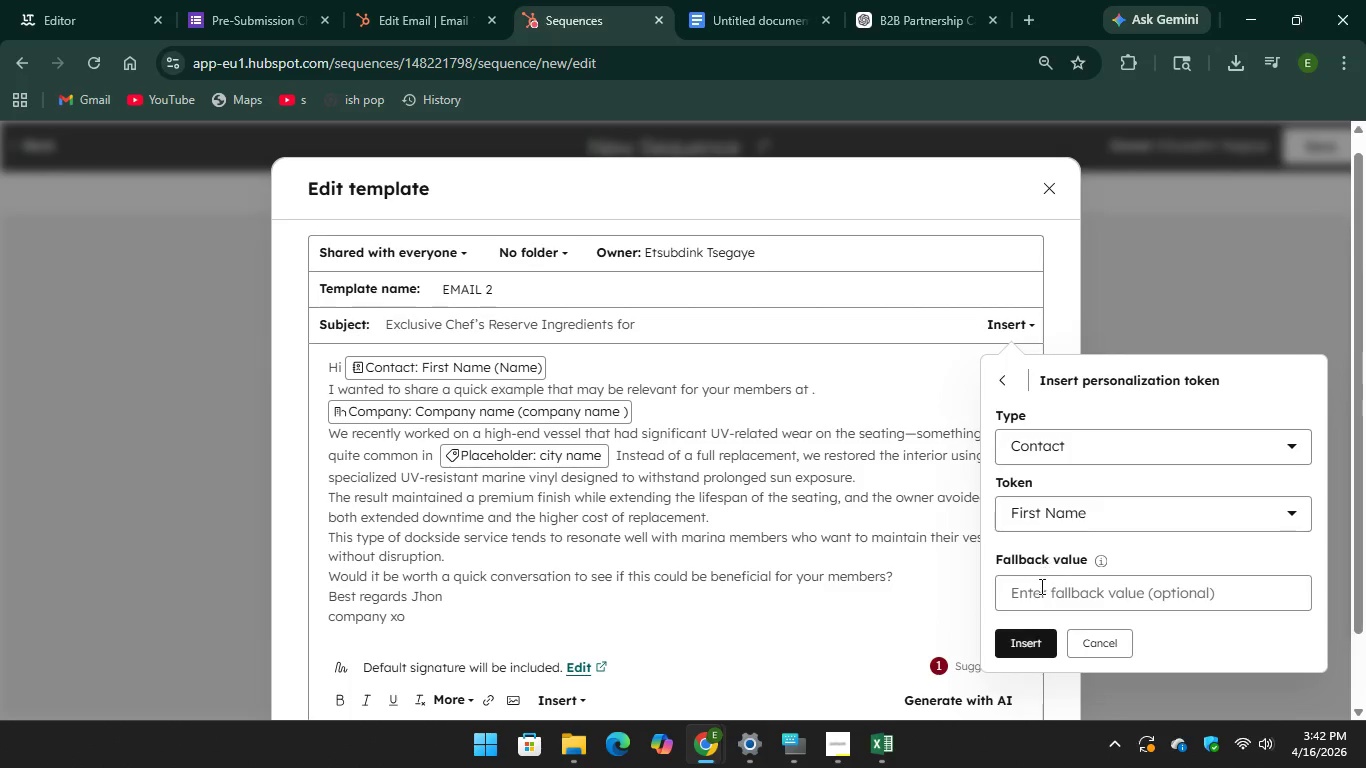 
left_click([1038, 591])
 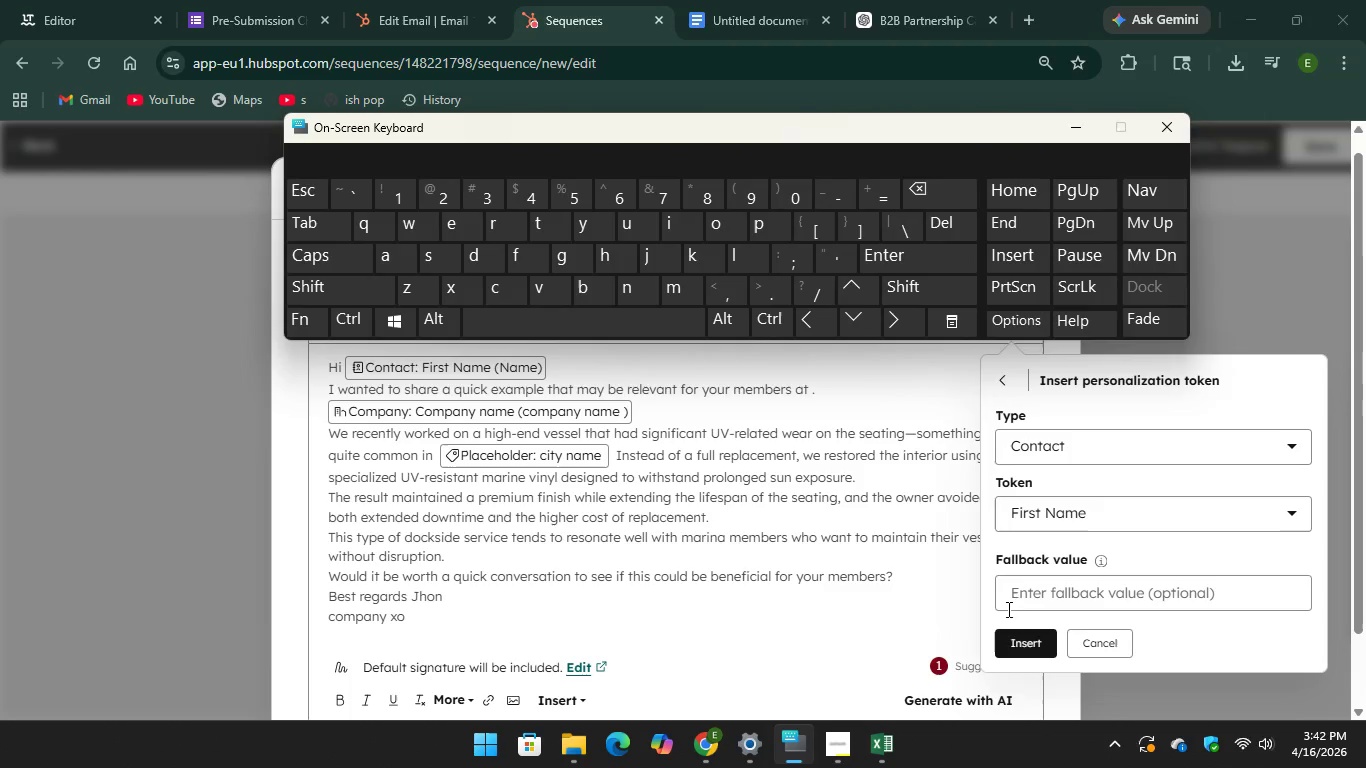 
left_click([1017, 593])
 